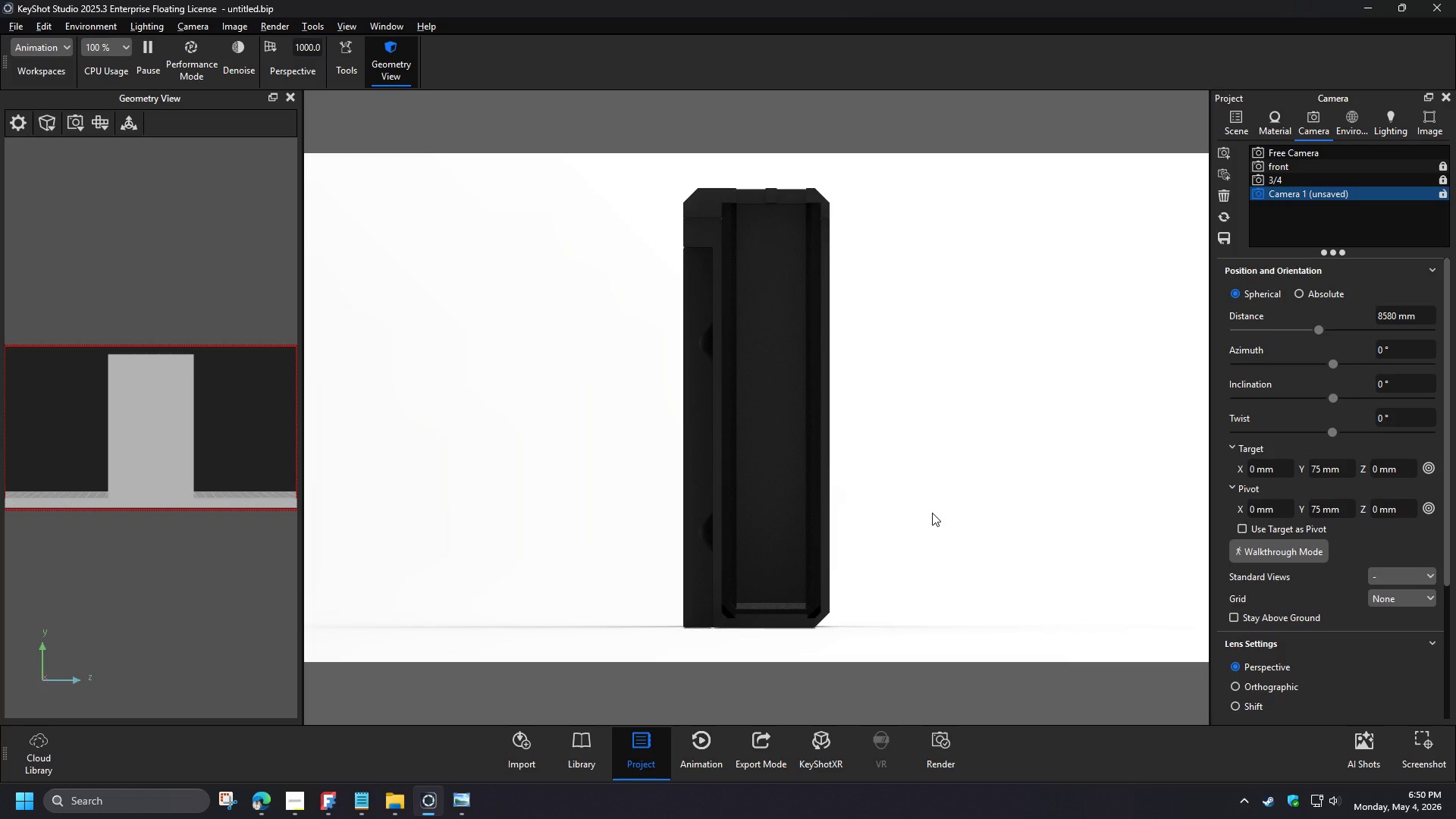 
left_click([1228, 241])
 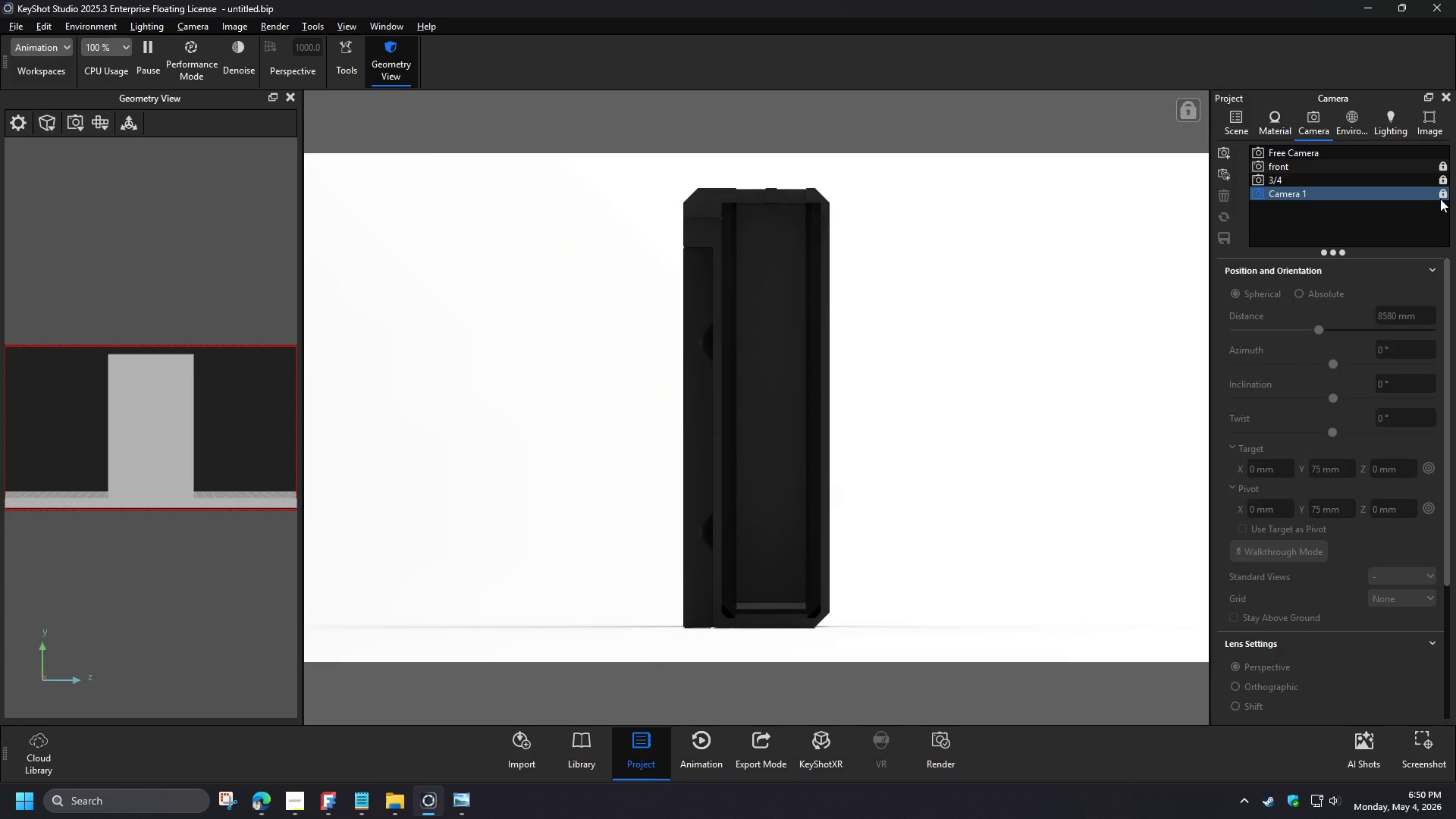 
wait(6.33)
 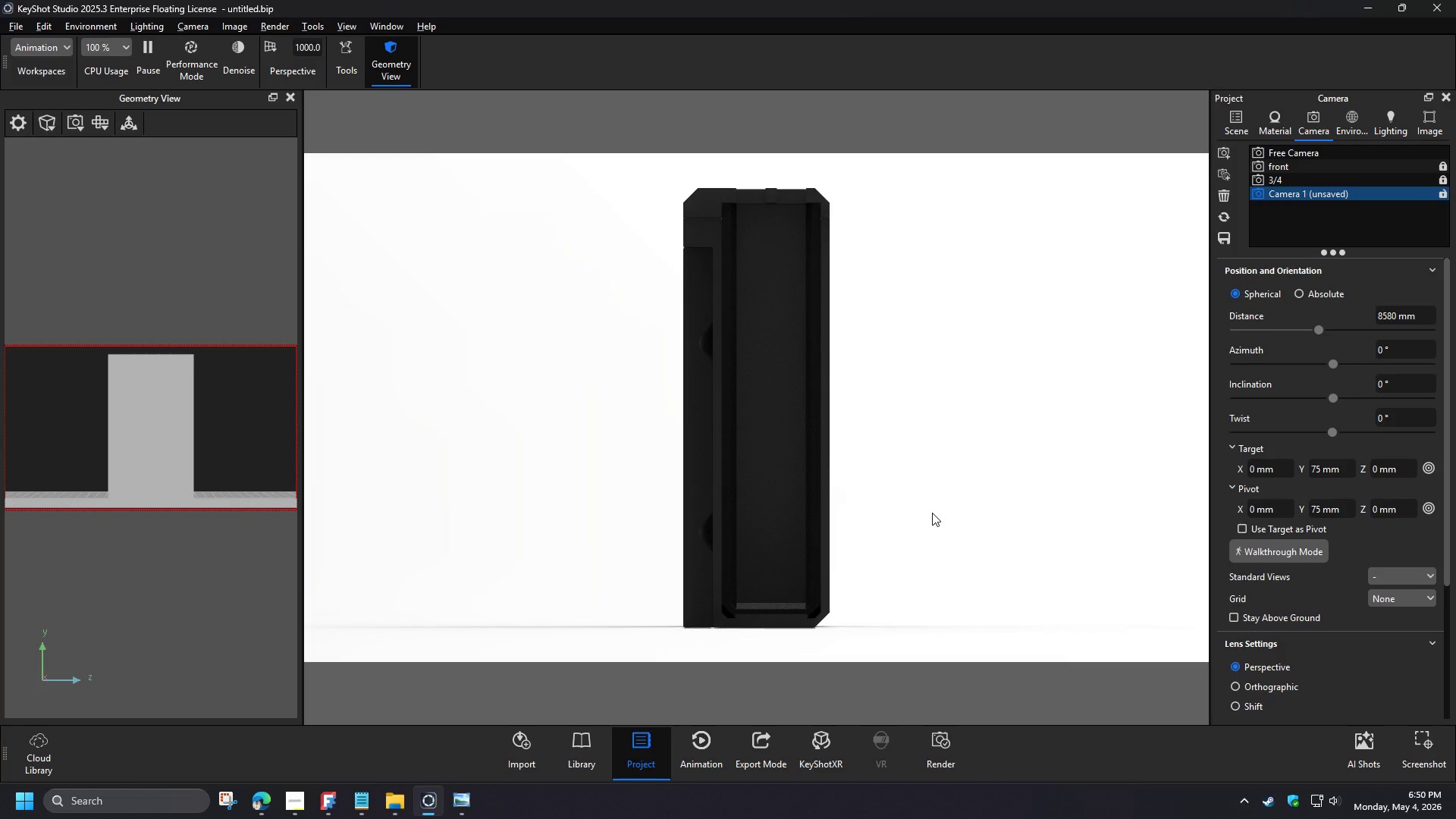 
left_click([1273, 154])
 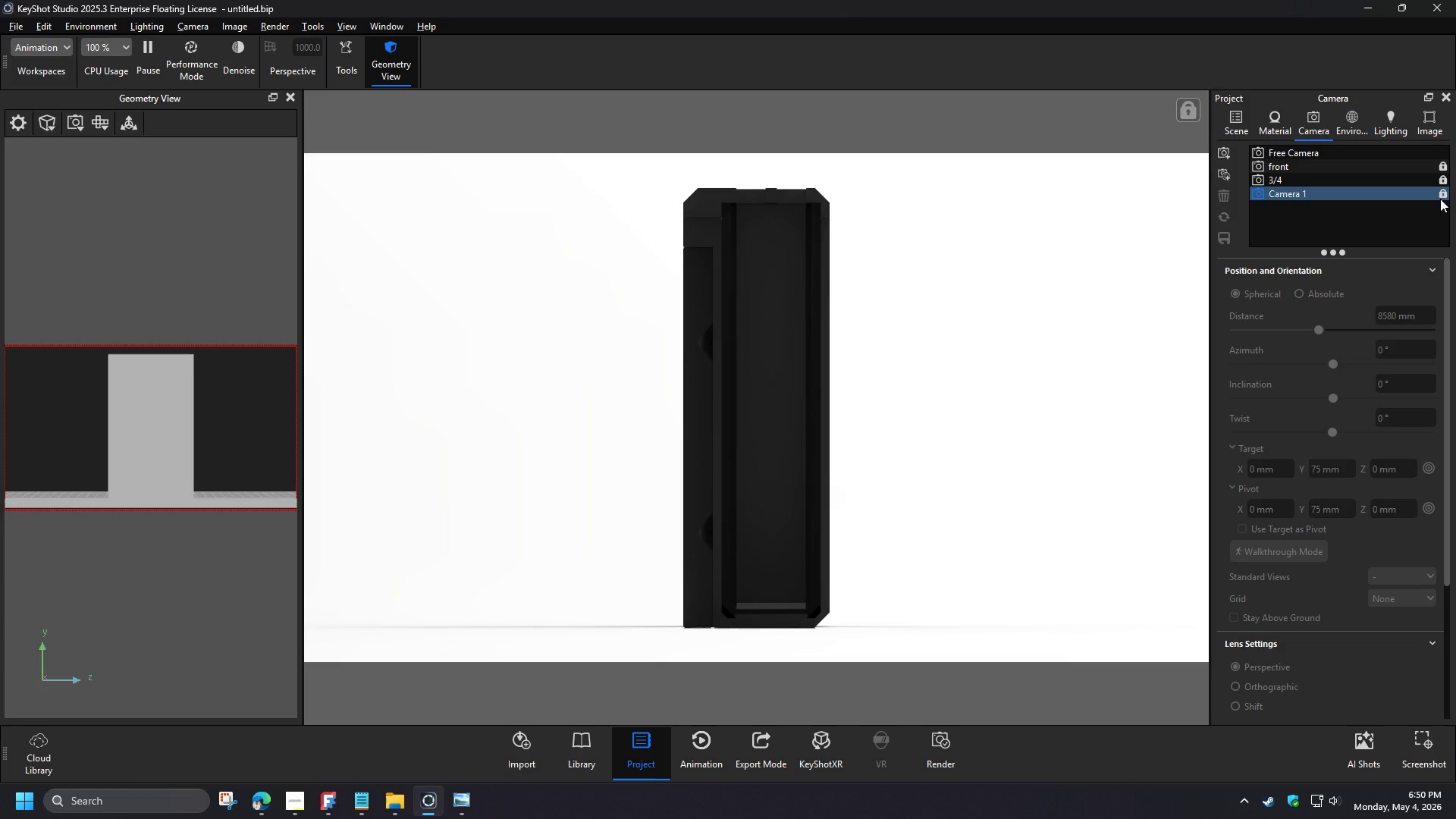 
left_click_drag(start_coordinate=[813, 366], to_coordinate=[678, 436])
 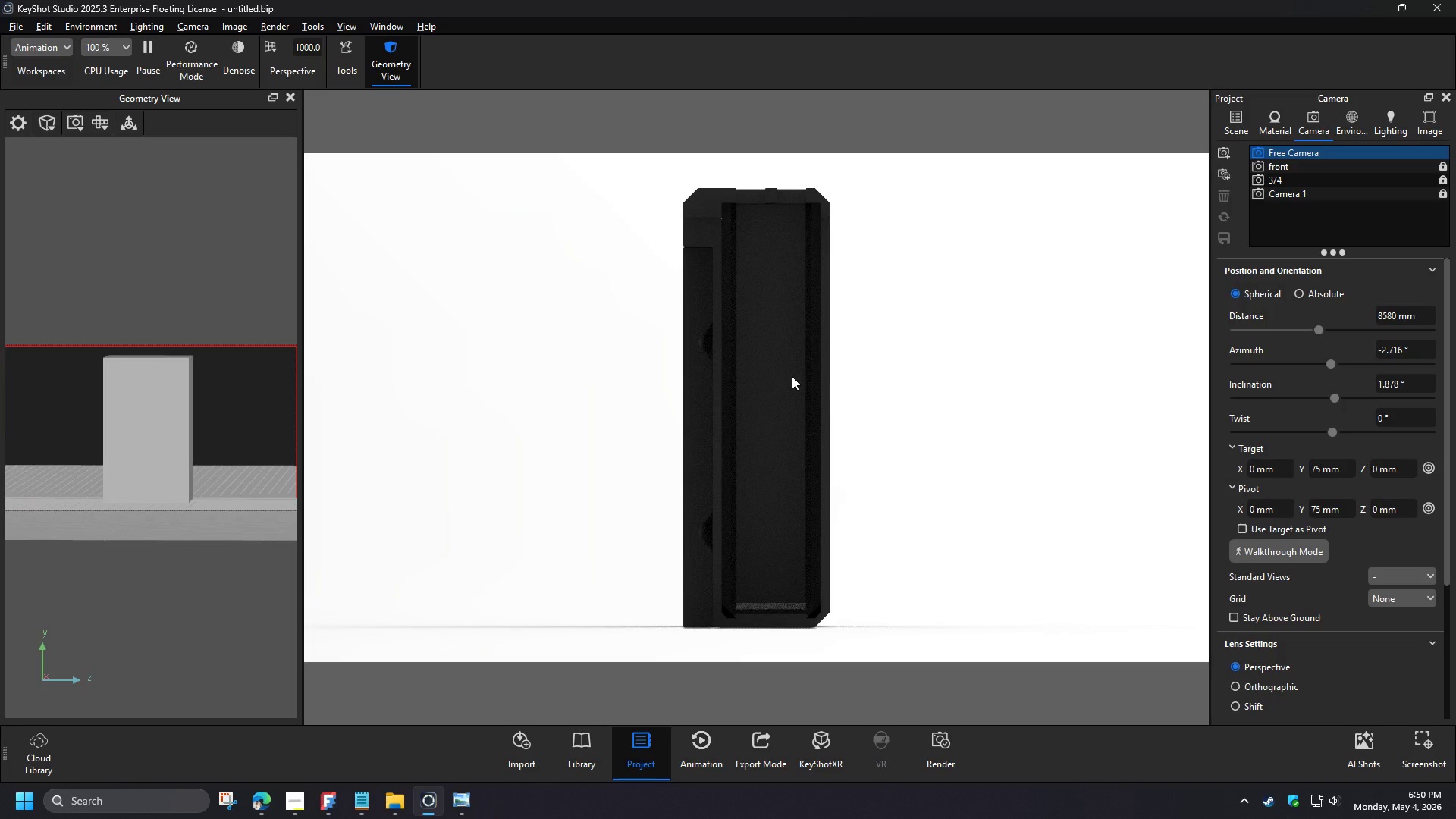 
left_click_drag(start_coordinate=[319, 48], to_coordinate=[277, 44])
 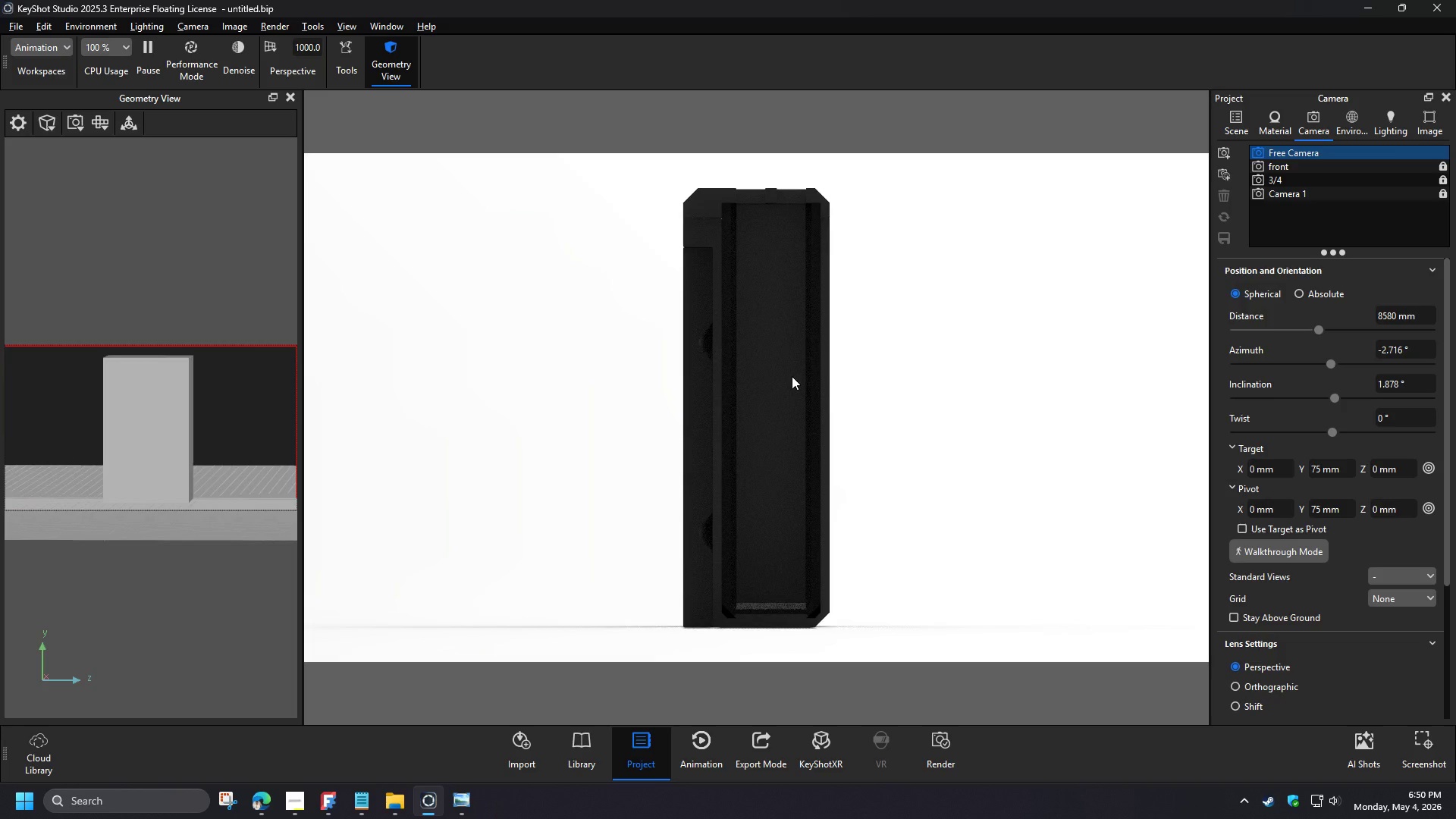 
key(Numpad5)
 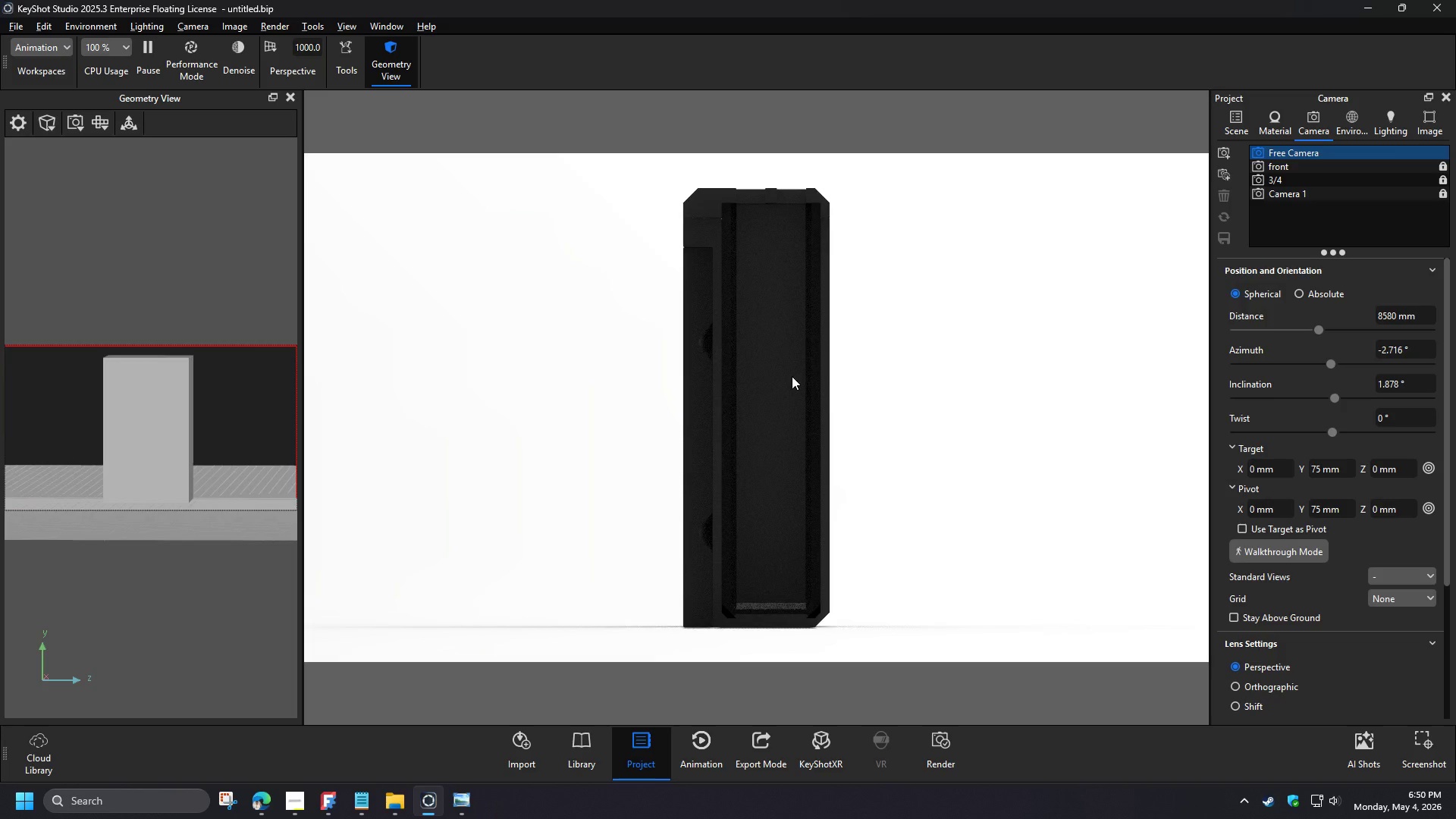 
key(Numpad0)
 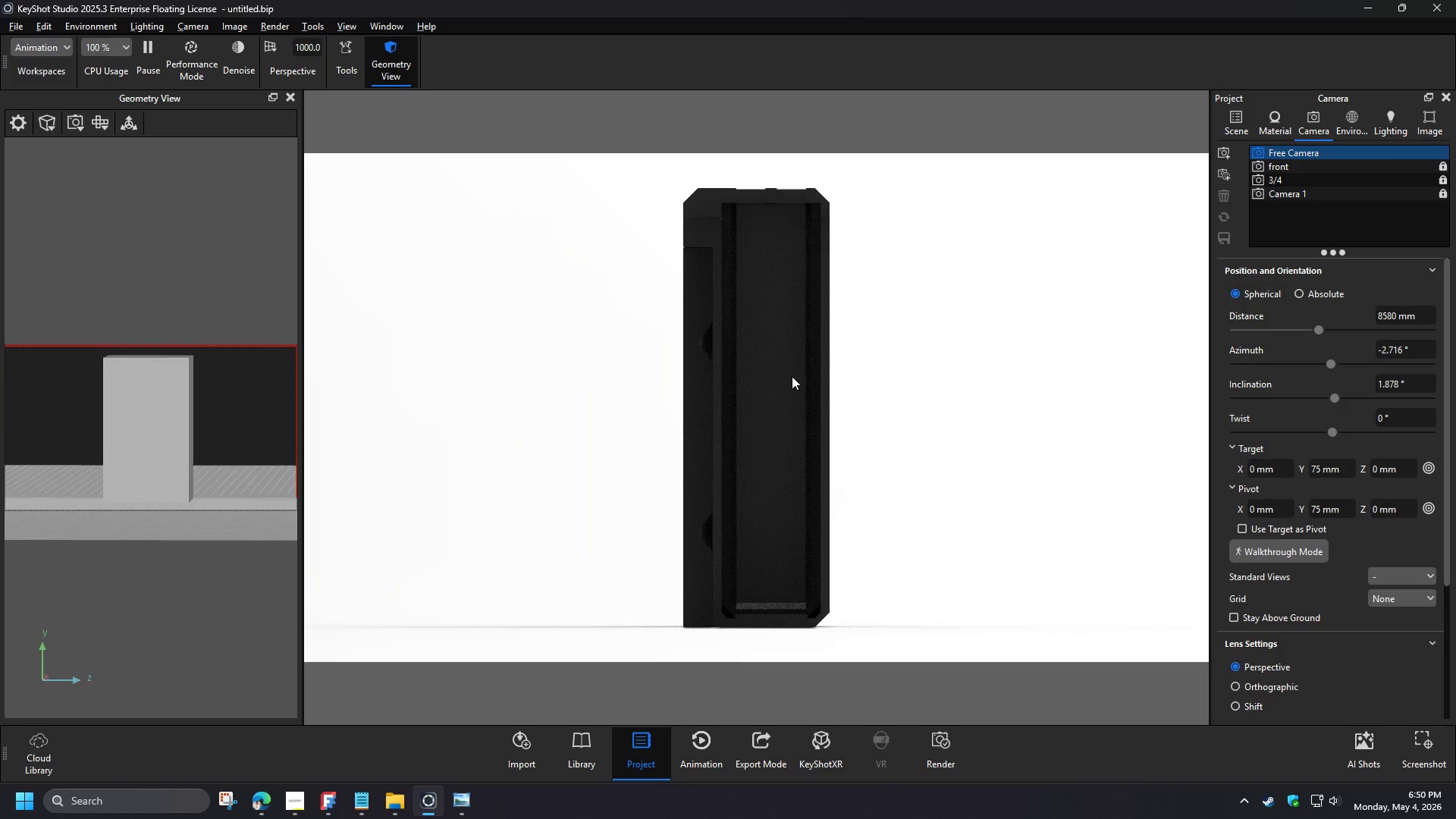 
left_click([438, 128])
 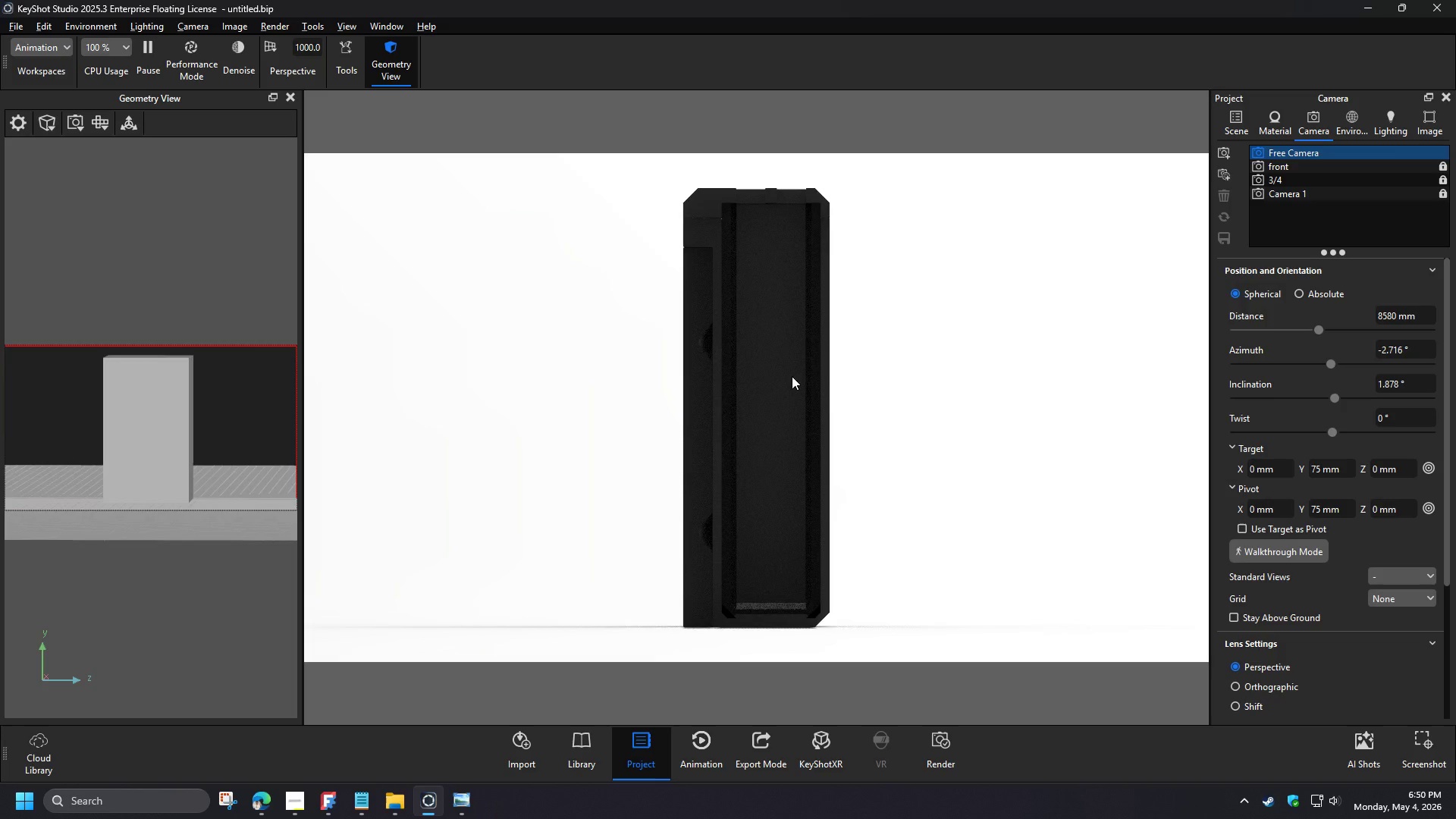 
left_click([1288, 197])
 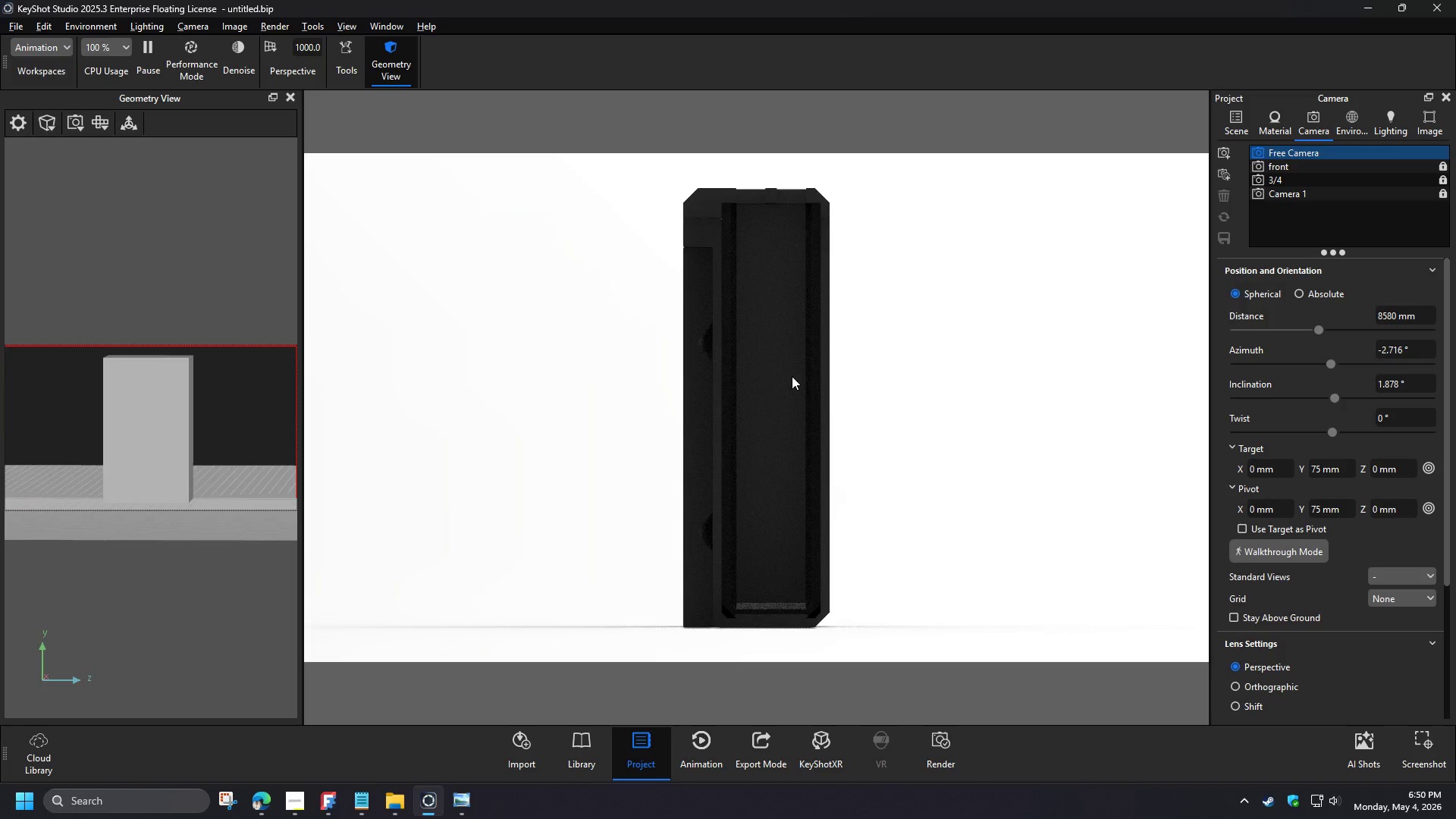 
left_click([1286, 157])
 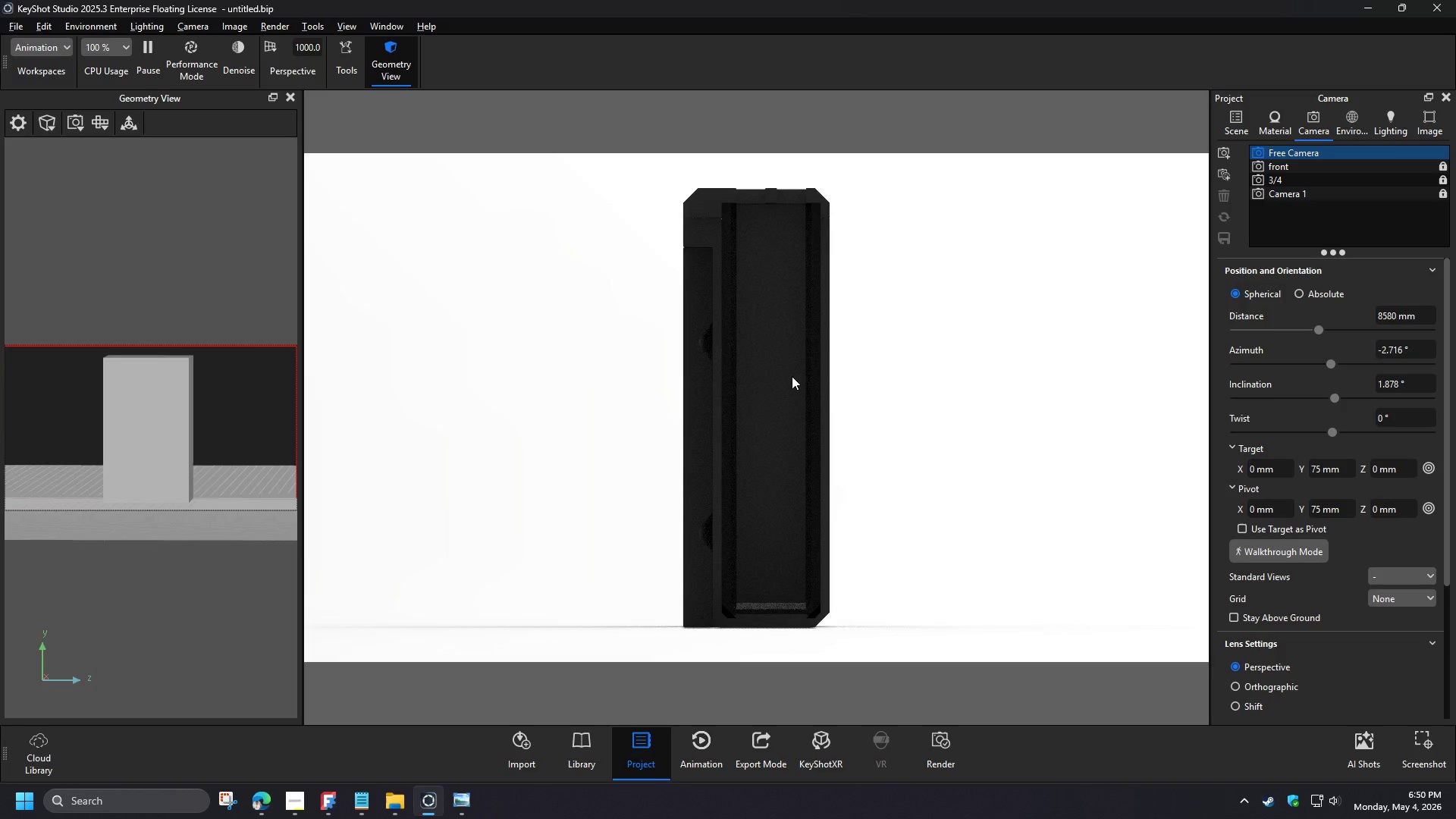 
double_click([305, 43])
 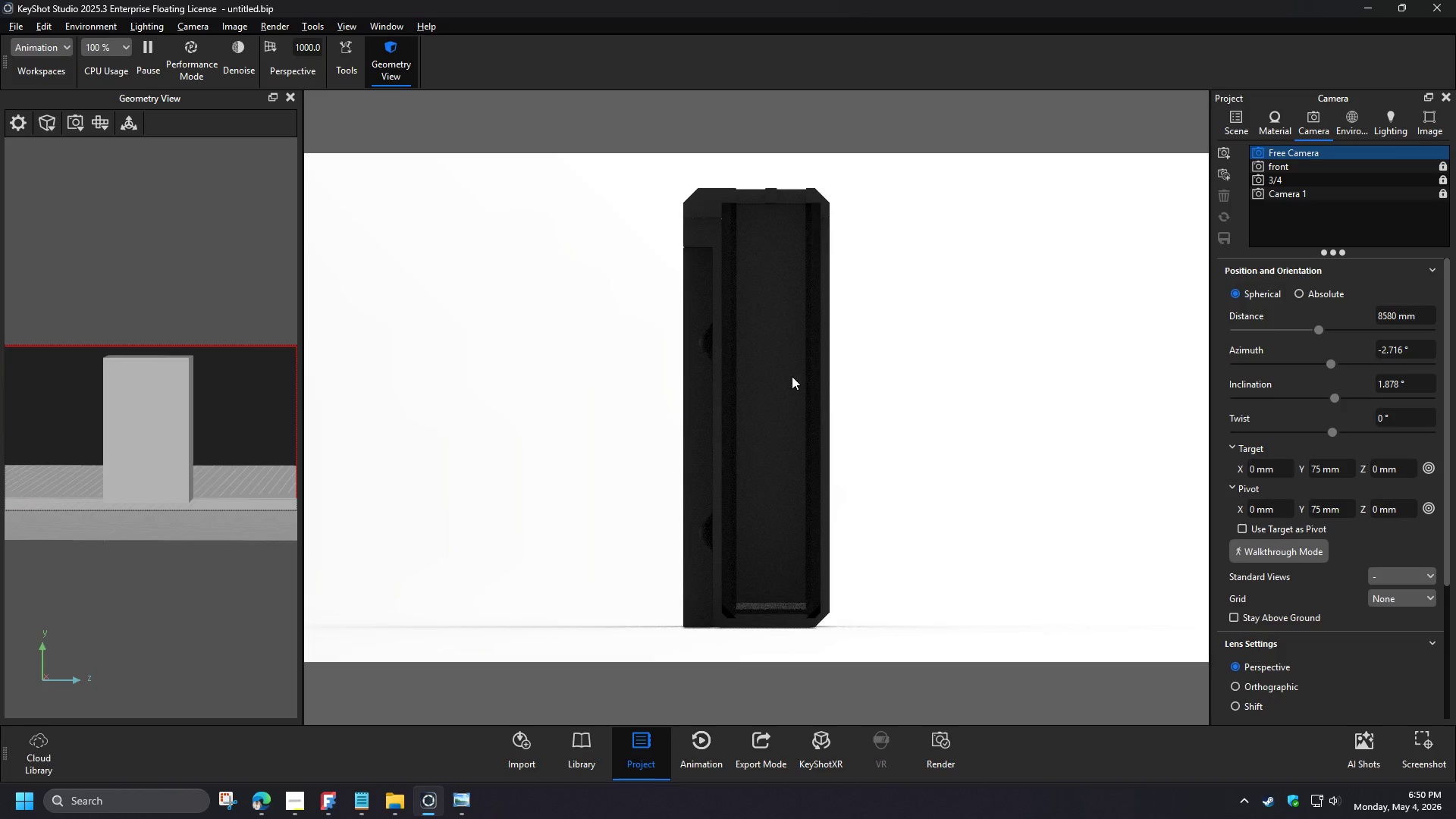 
key(Numpad5)
 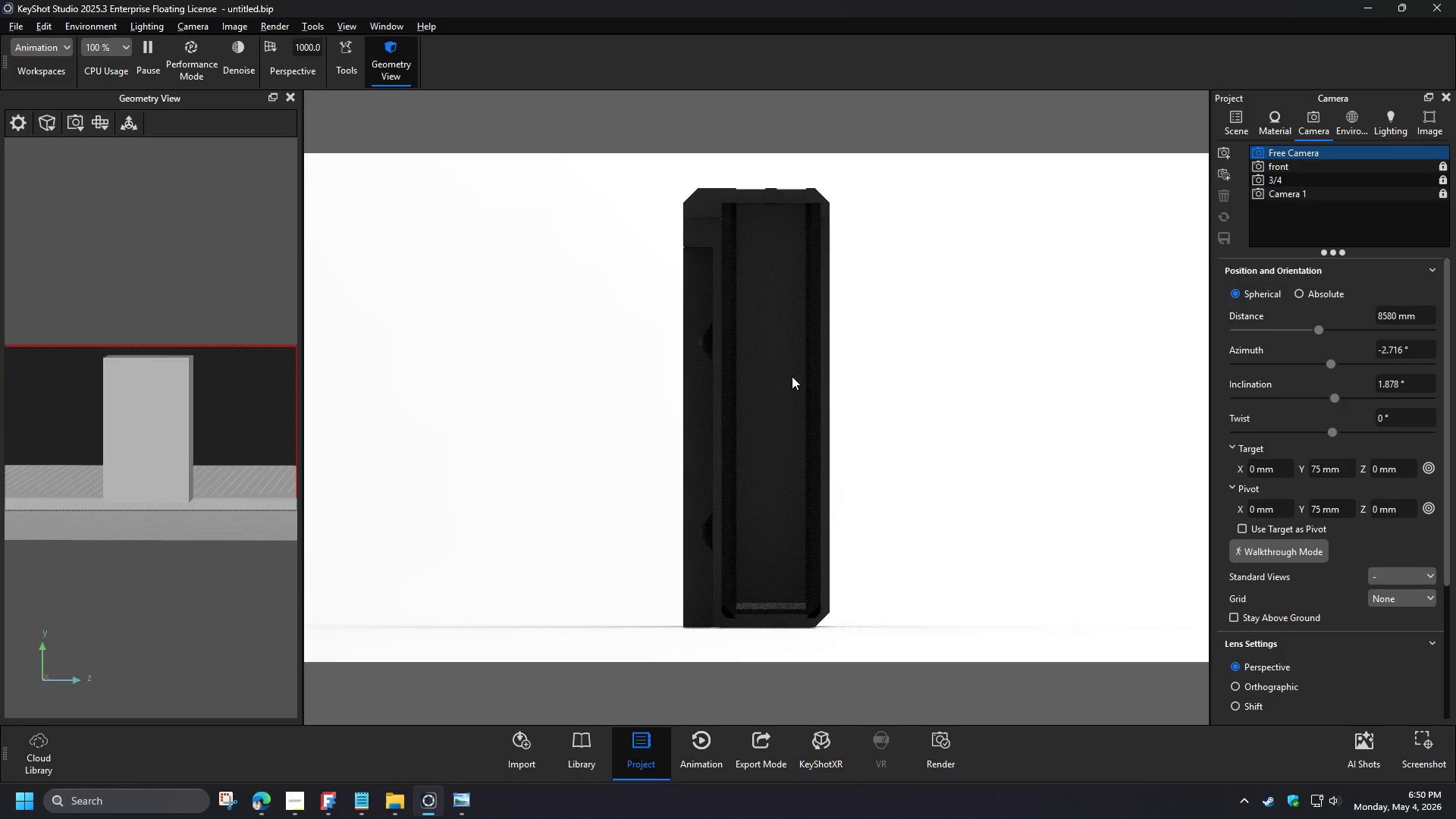 
key(Numpad0)
 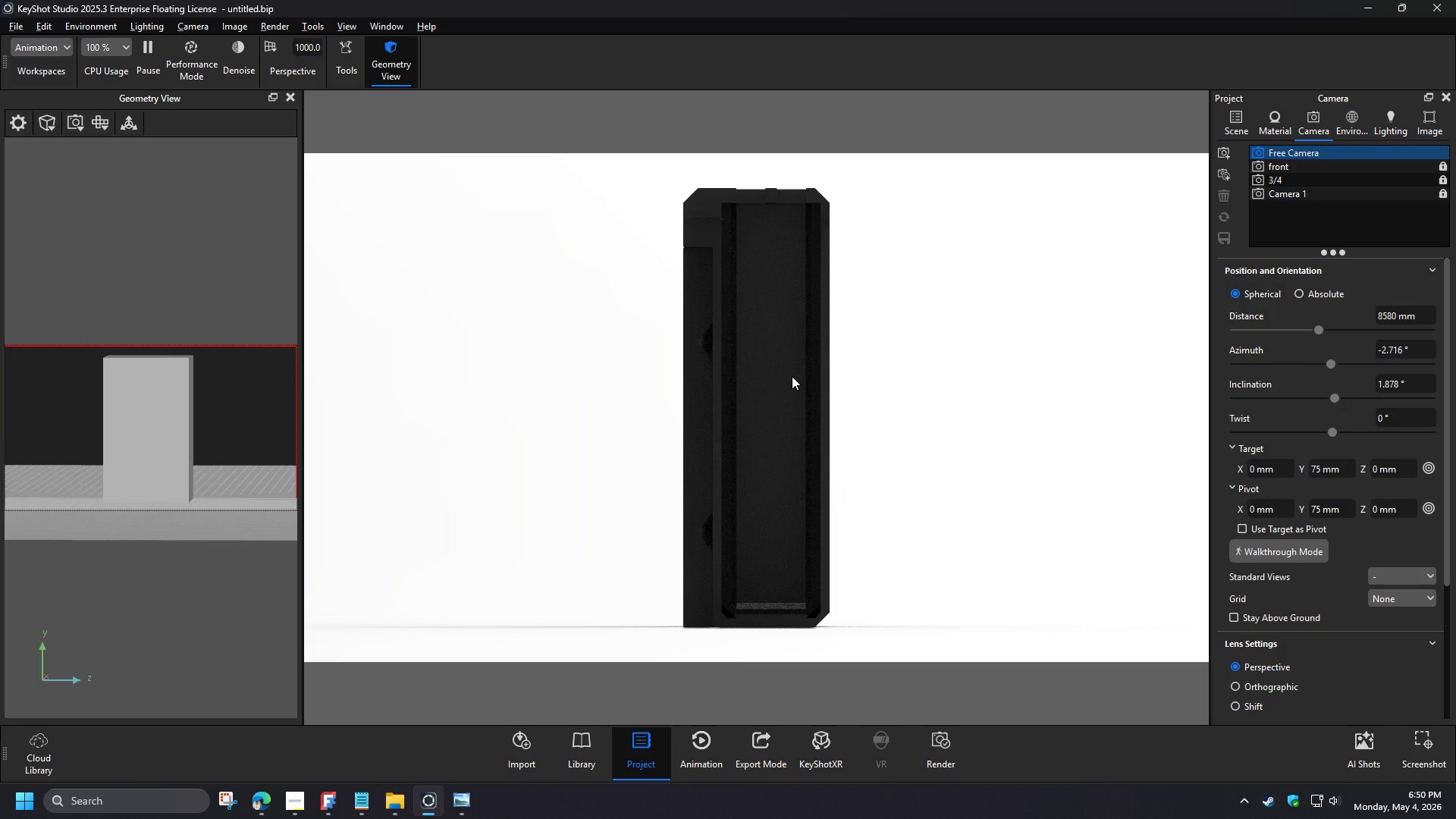 
key(NumpadEnter)
 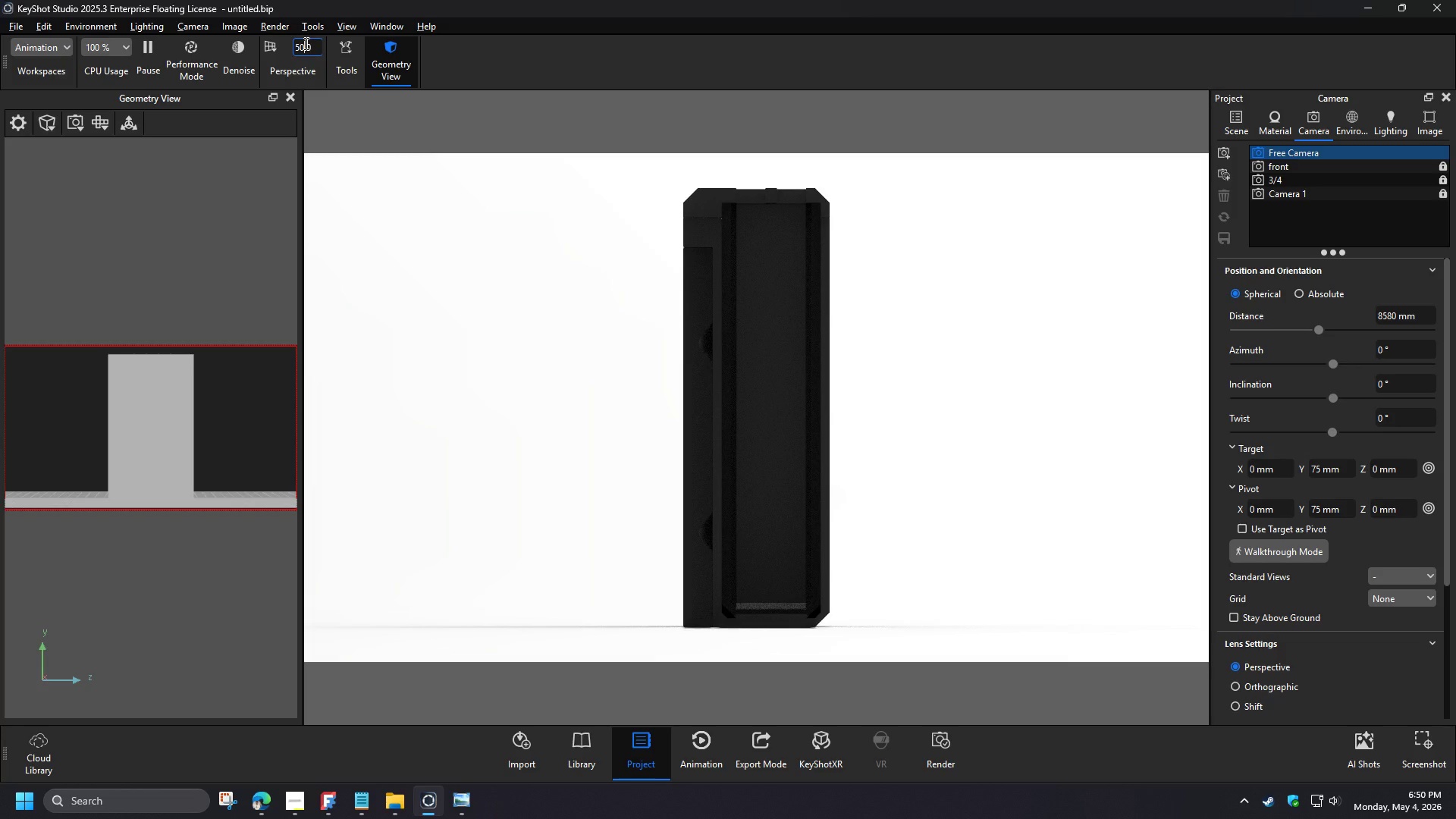 
left_click_drag(start_coordinate=[844, 339], to_coordinate=[661, 435])
 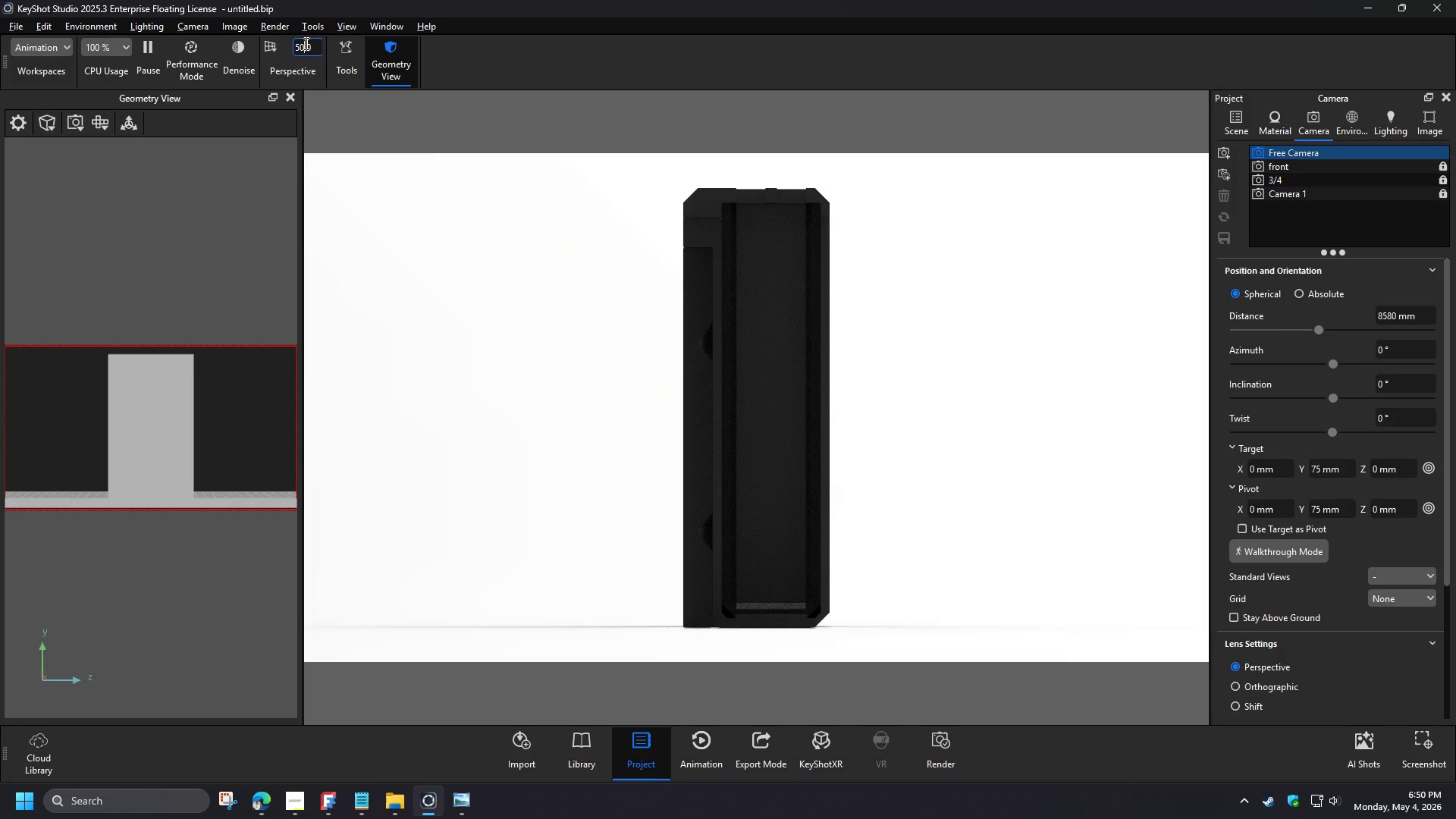 
left_click([105, 129])
 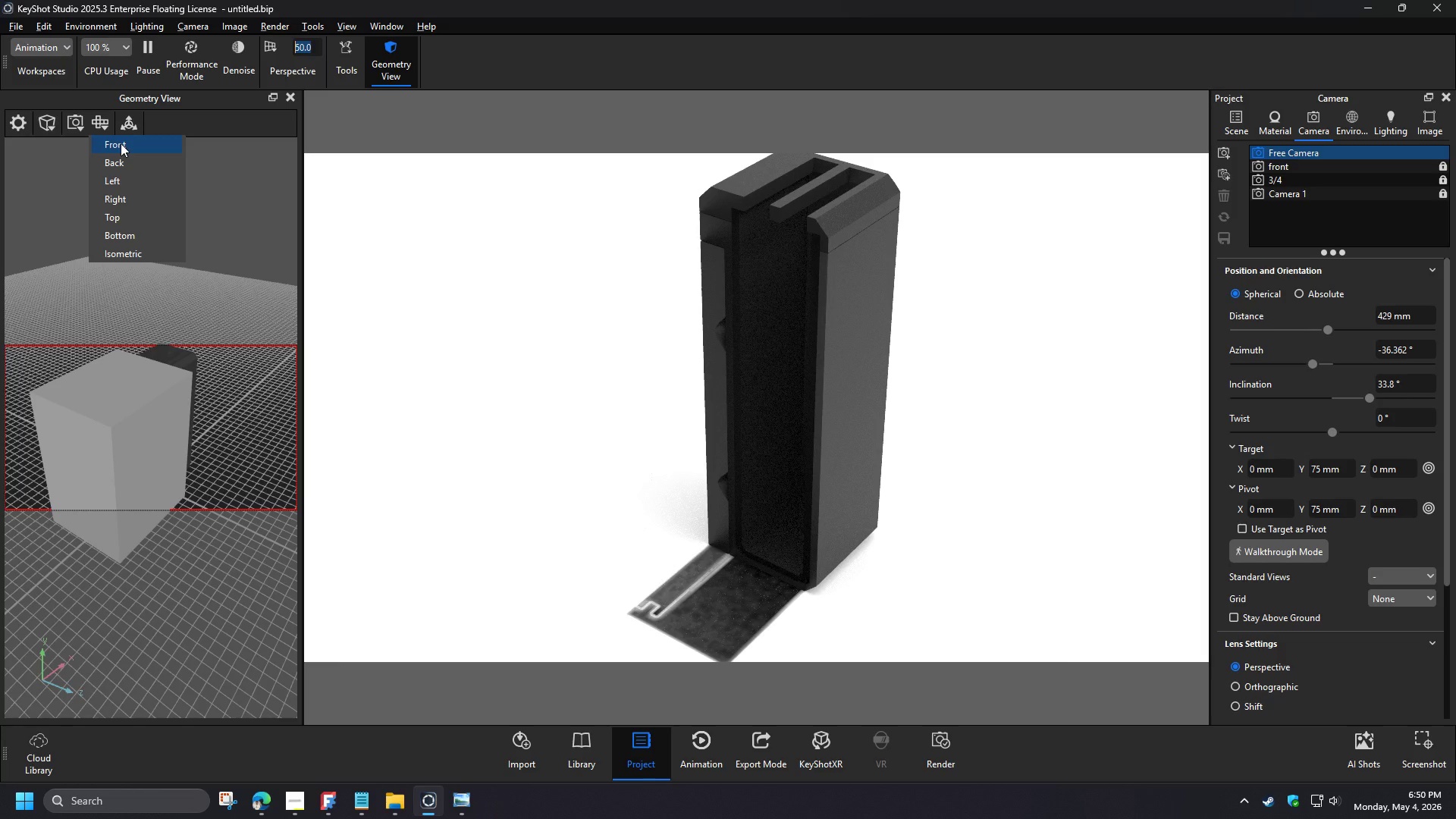 
left_click([119, 219])
 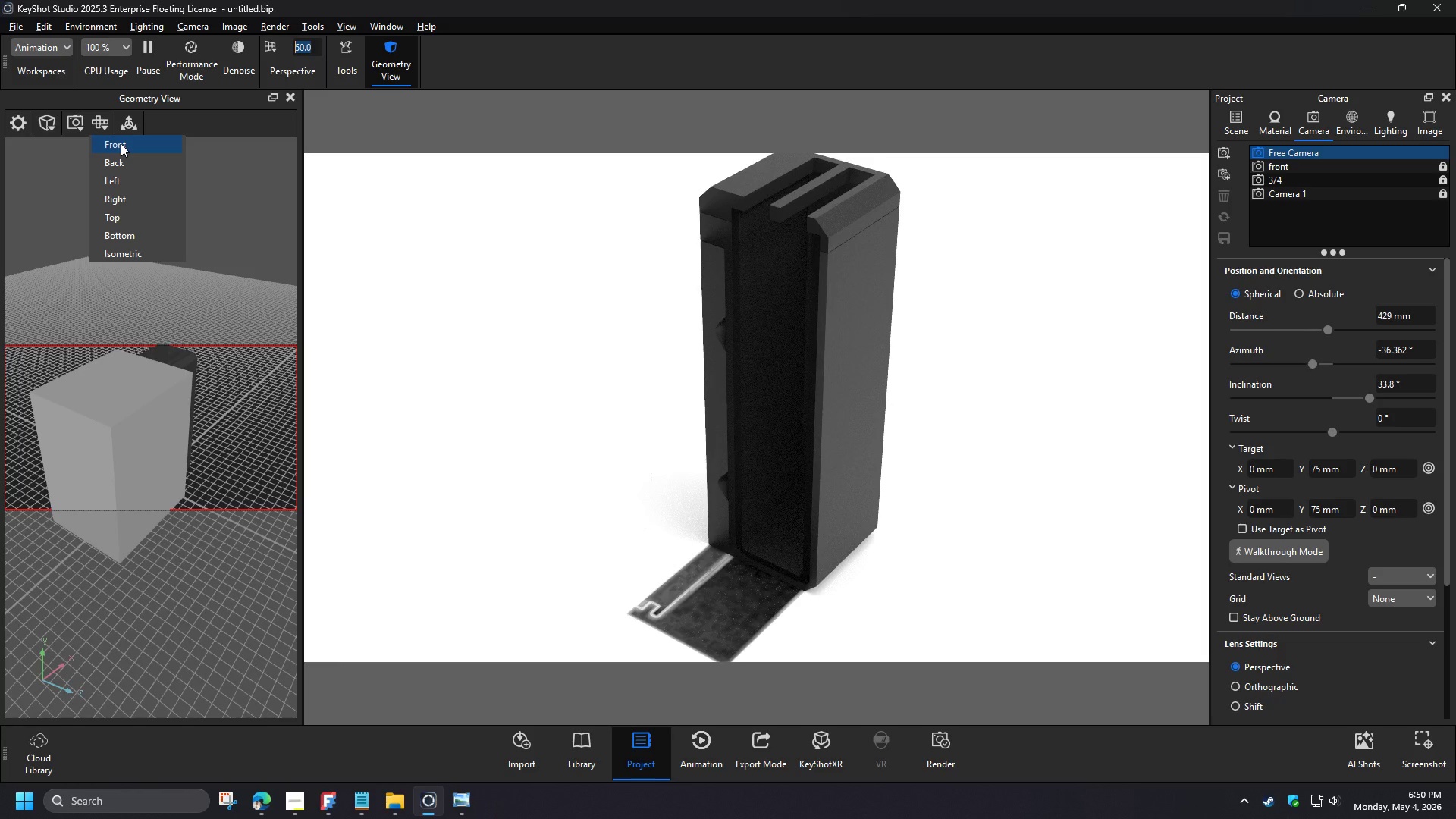 
wait(5.97)
 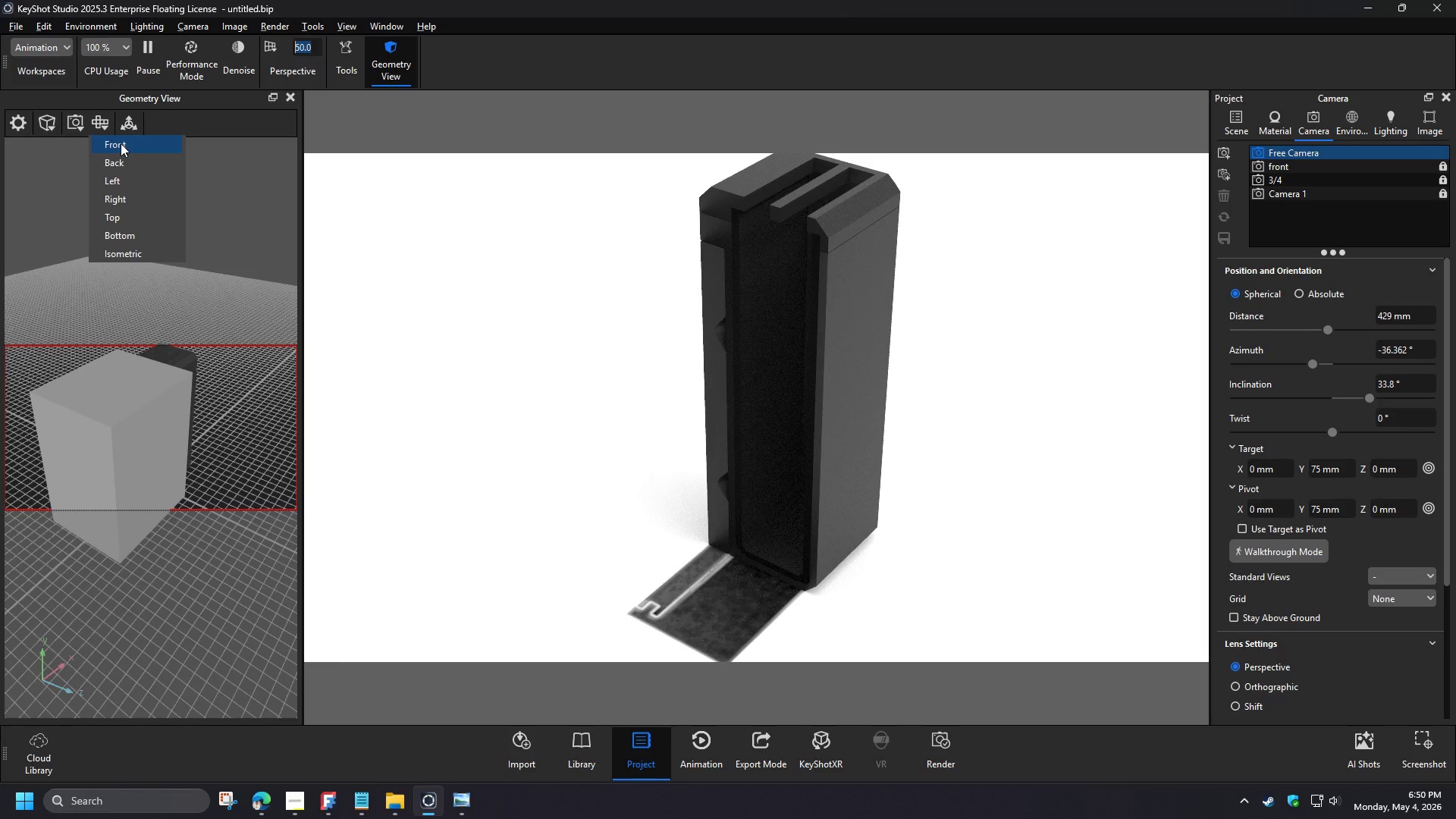 
left_click([39, 27])
 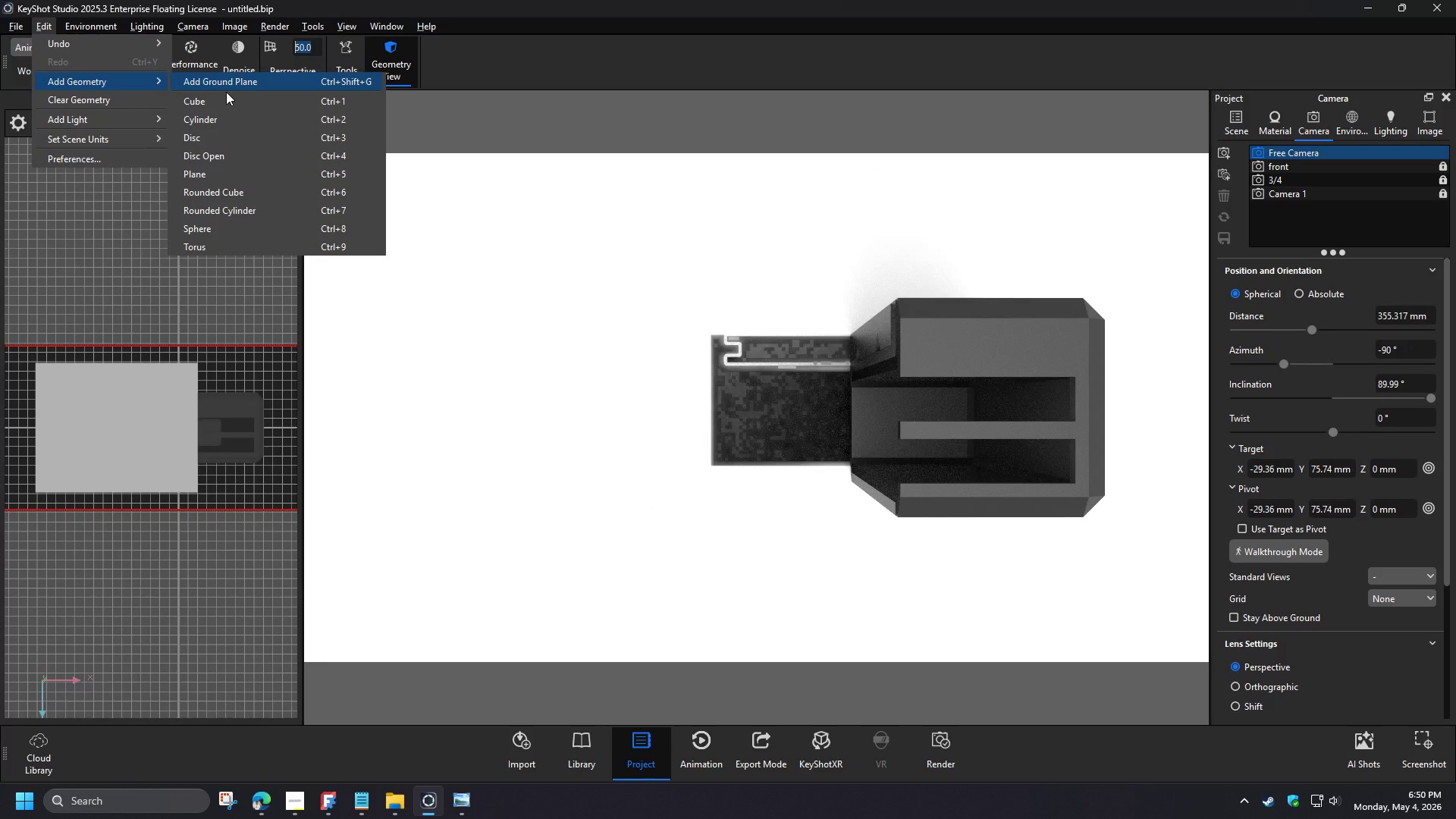 
wait(9.52)
 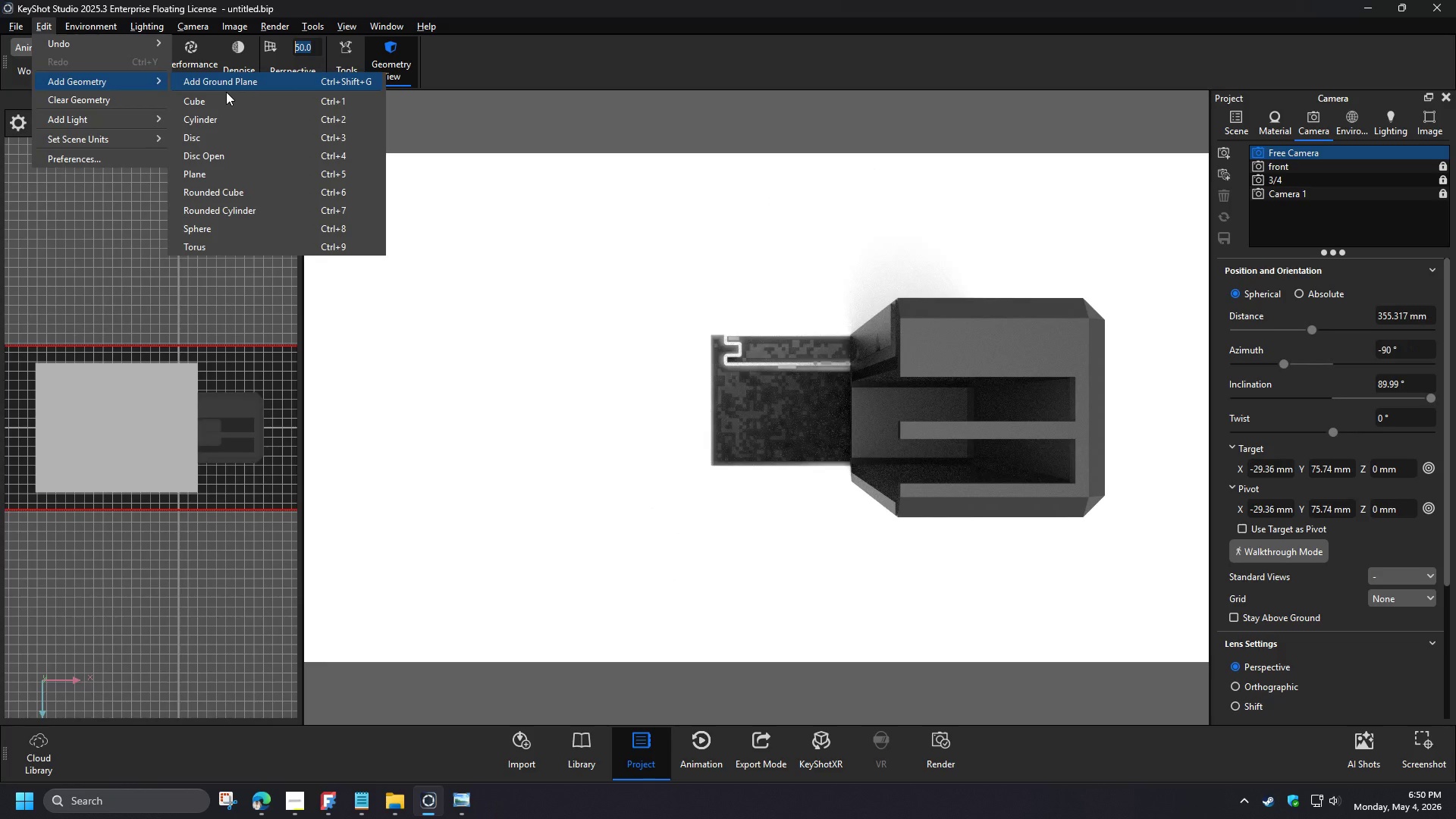 
left_click([223, 121])
 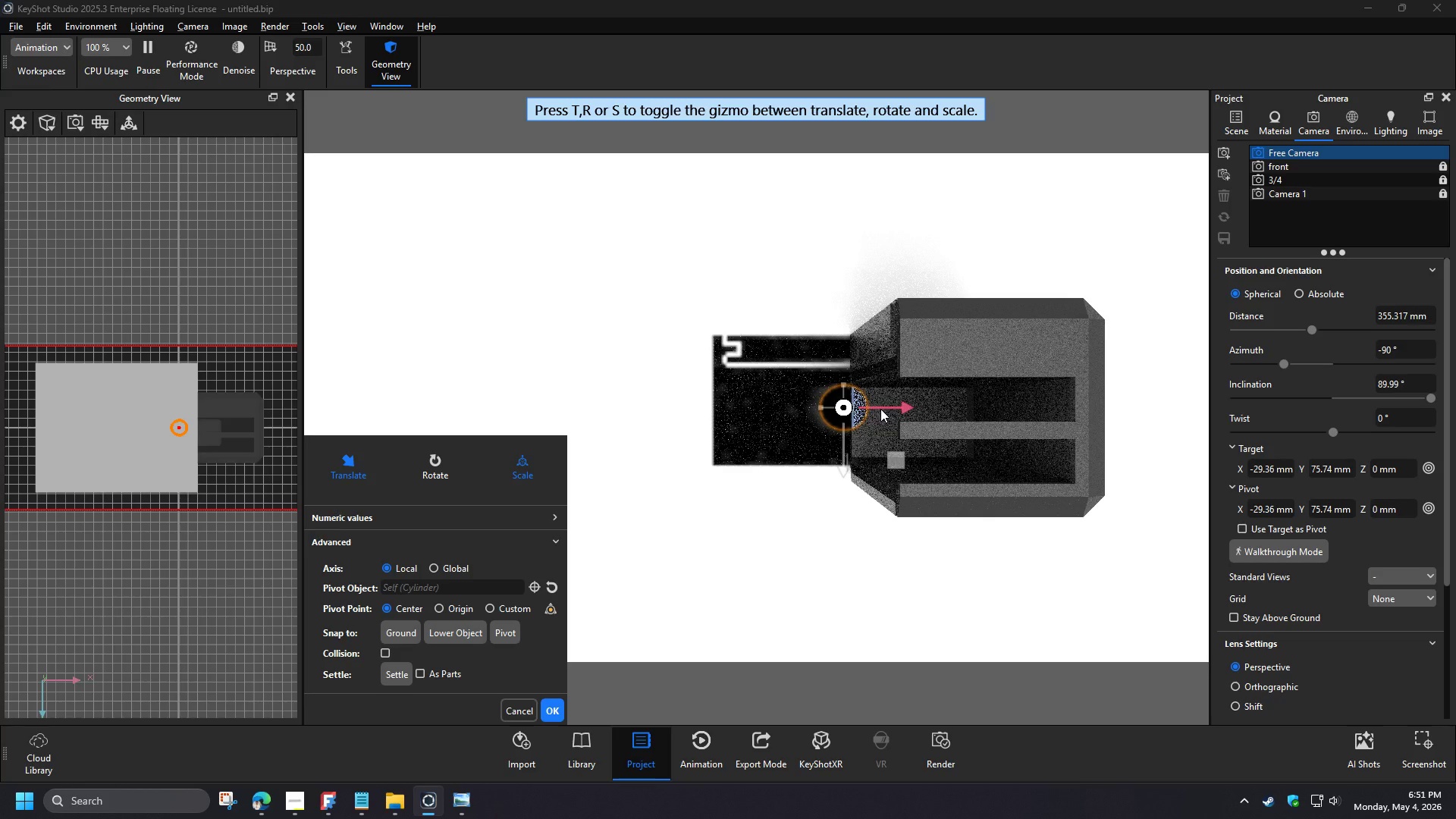 
wait(6.33)
 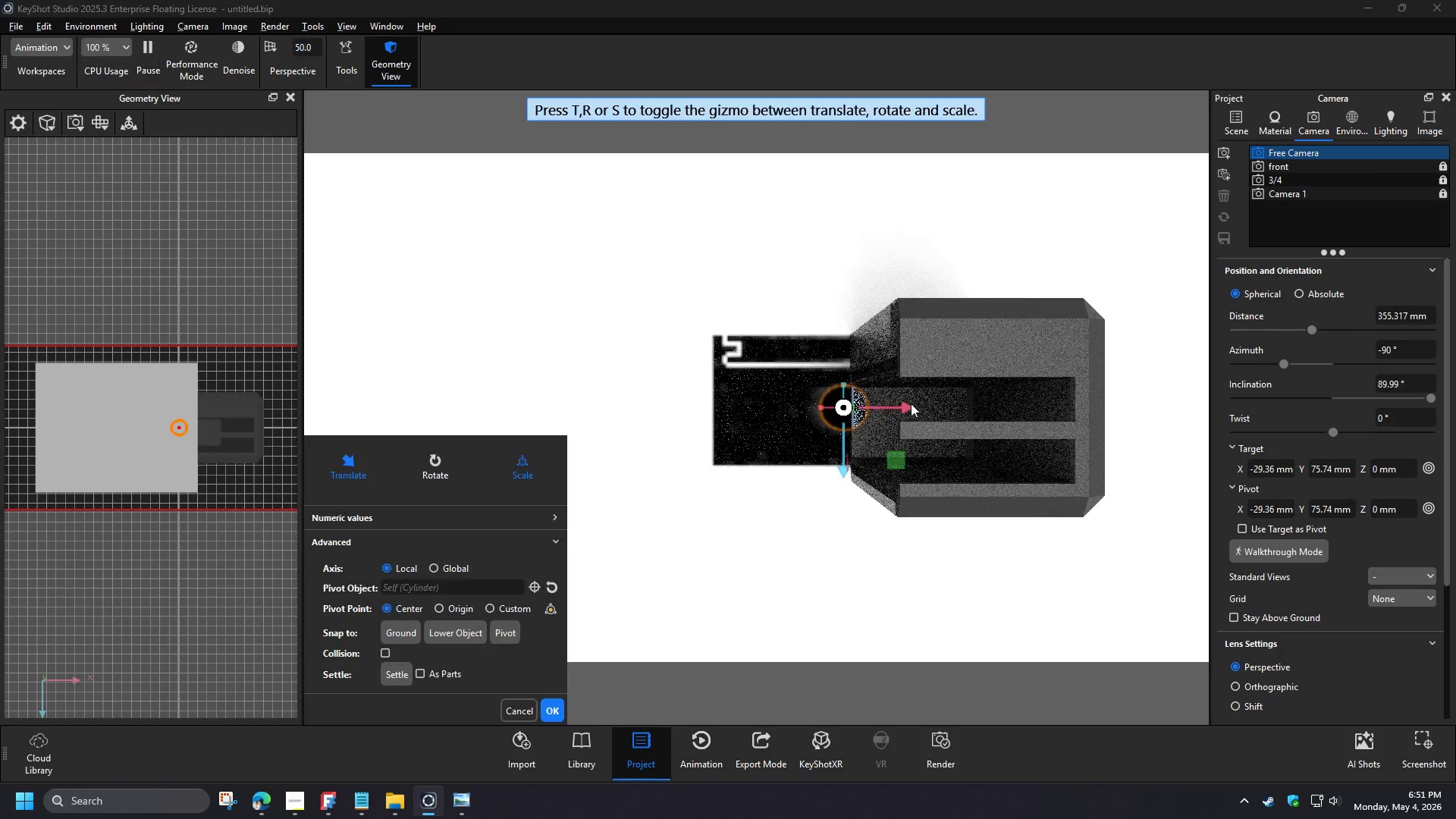 
left_click([1243, 680])
 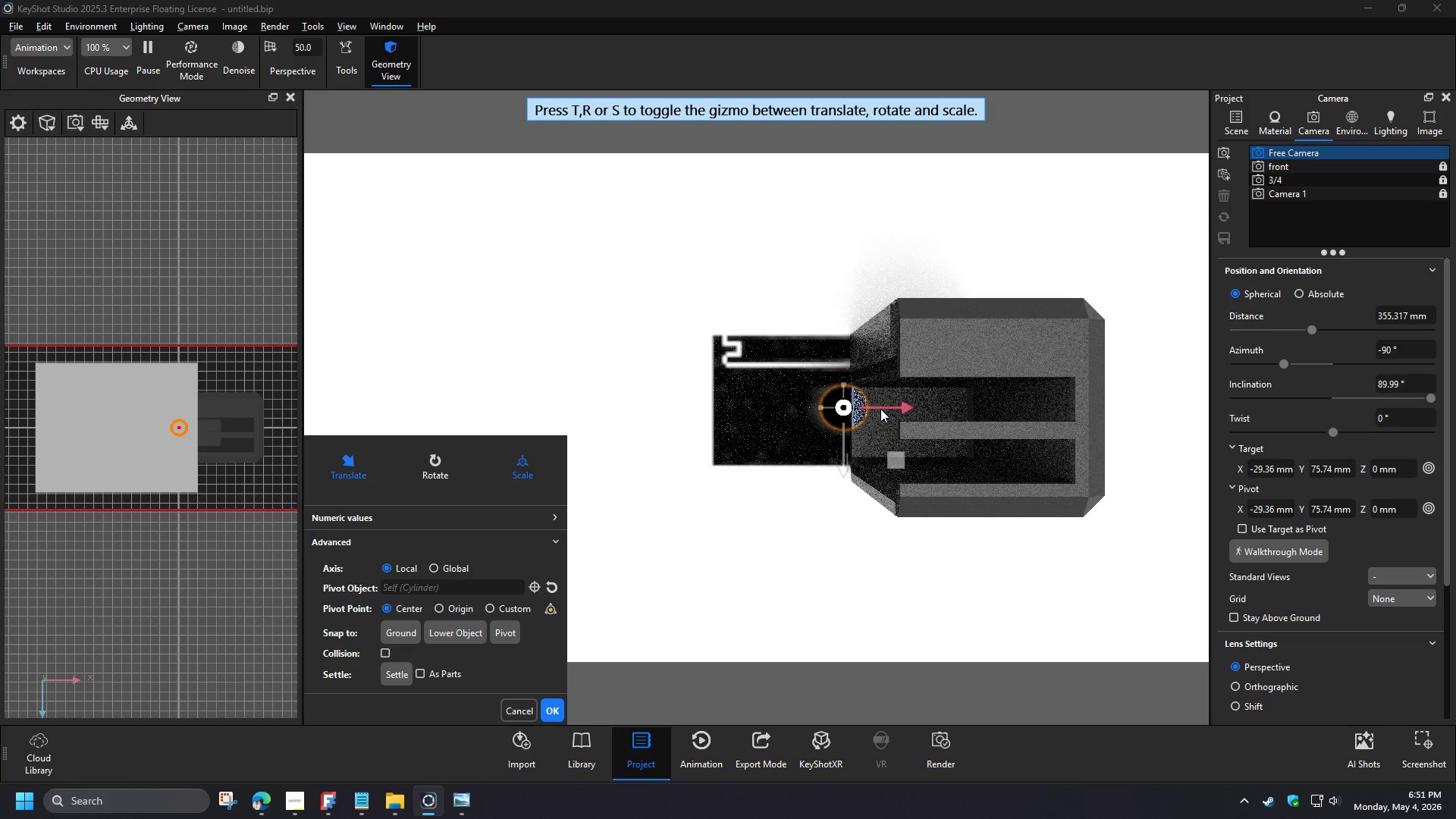 
left_click_drag(start_coordinate=[964, 410], to_coordinate=[1059, 414])
 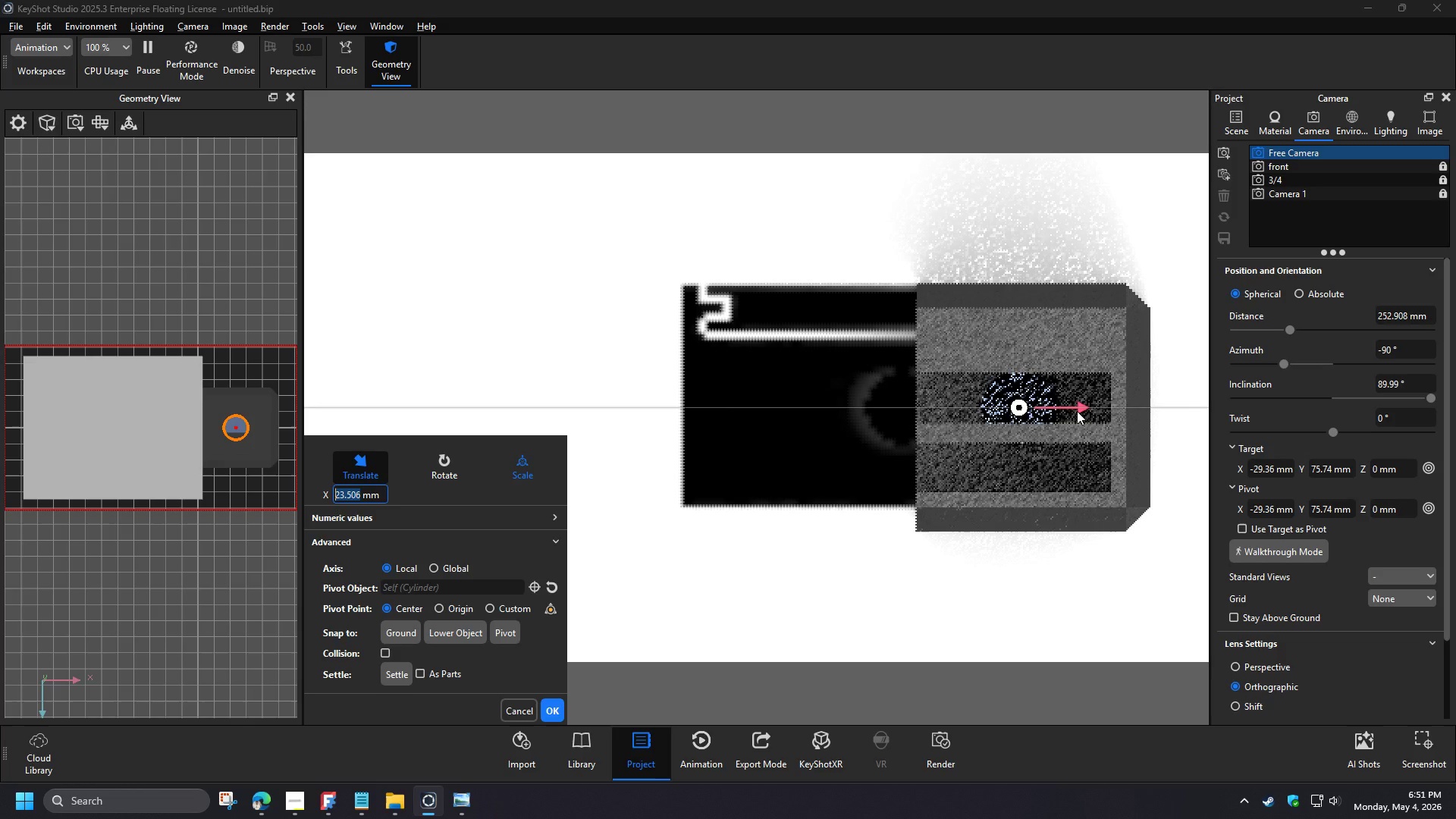 
scroll: coordinate [932, 406], scroll_direction: up, amount: 2.0
 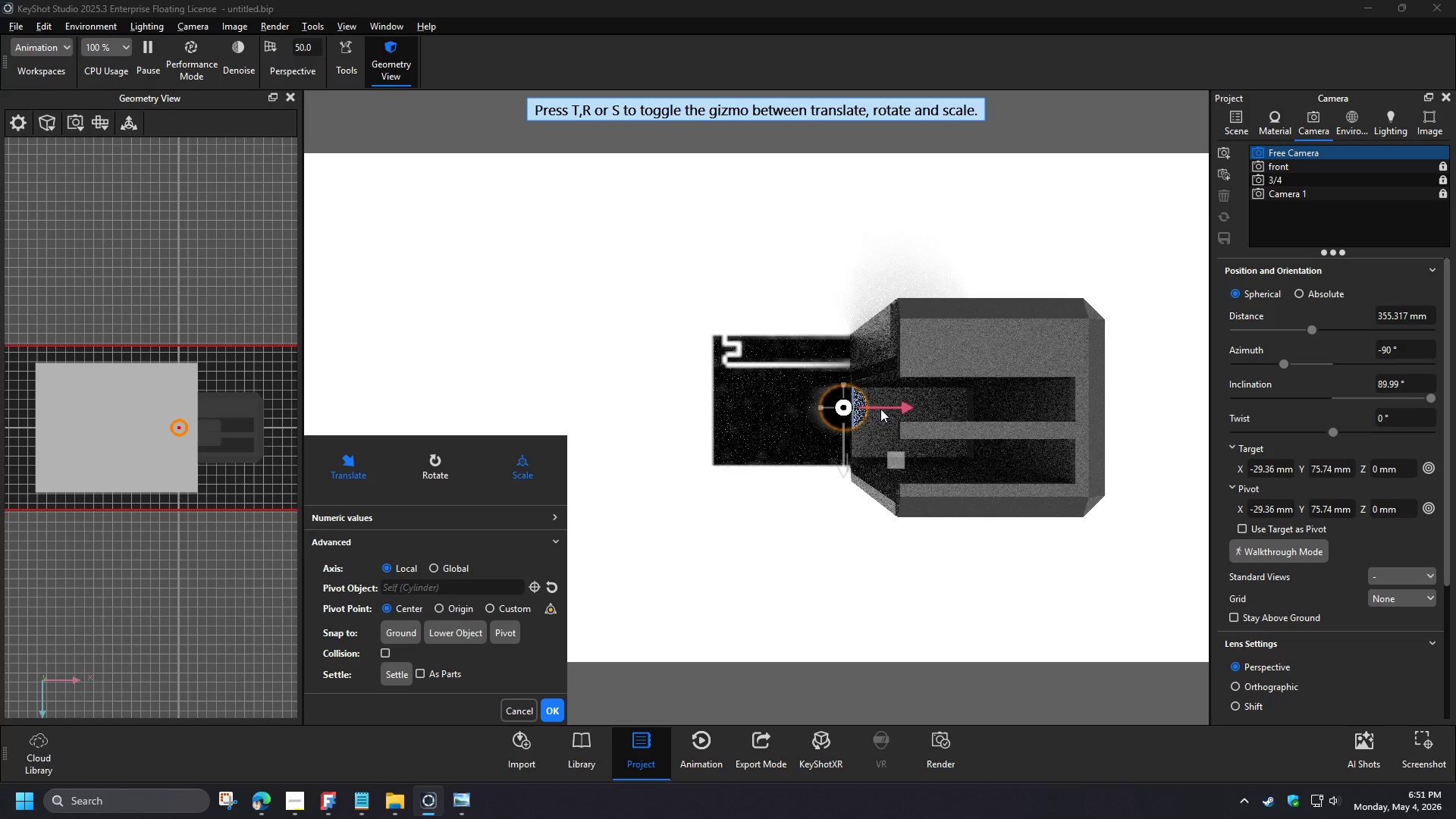 
left_click_drag(start_coordinate=[996, 464], to_coordinate=[999, 490])
 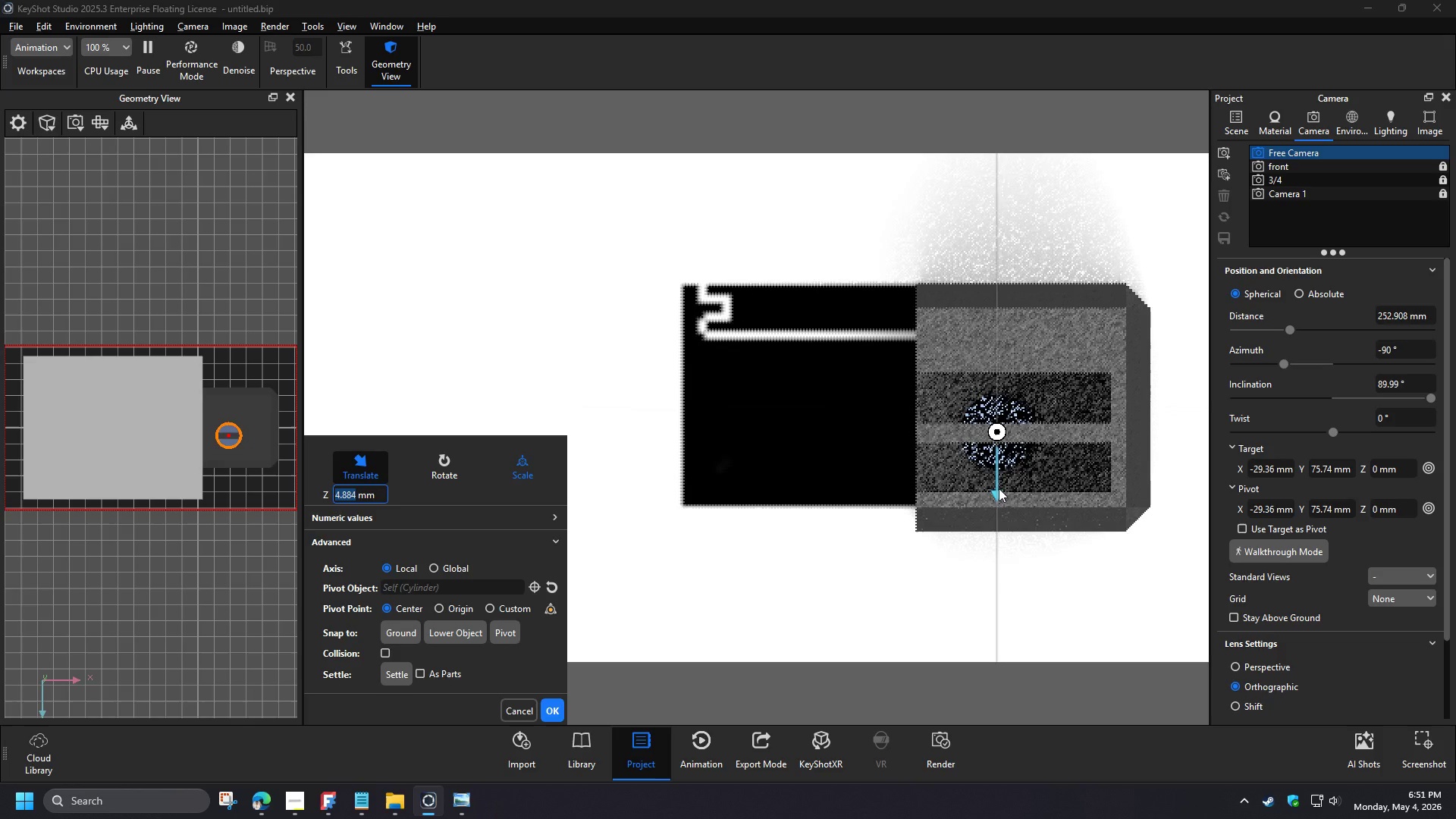 
wait(6.77)
 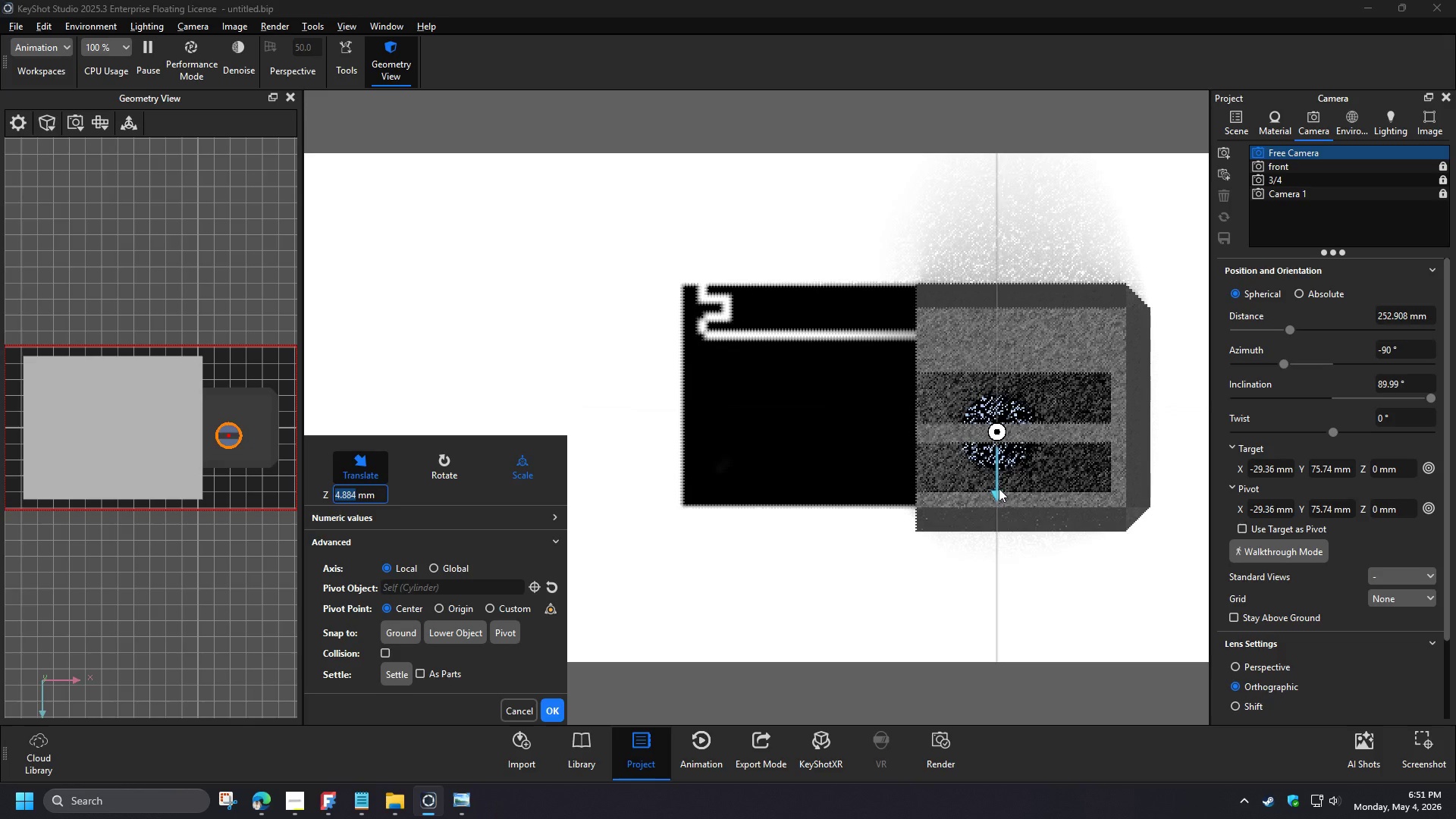 
left_click([99, 127])
 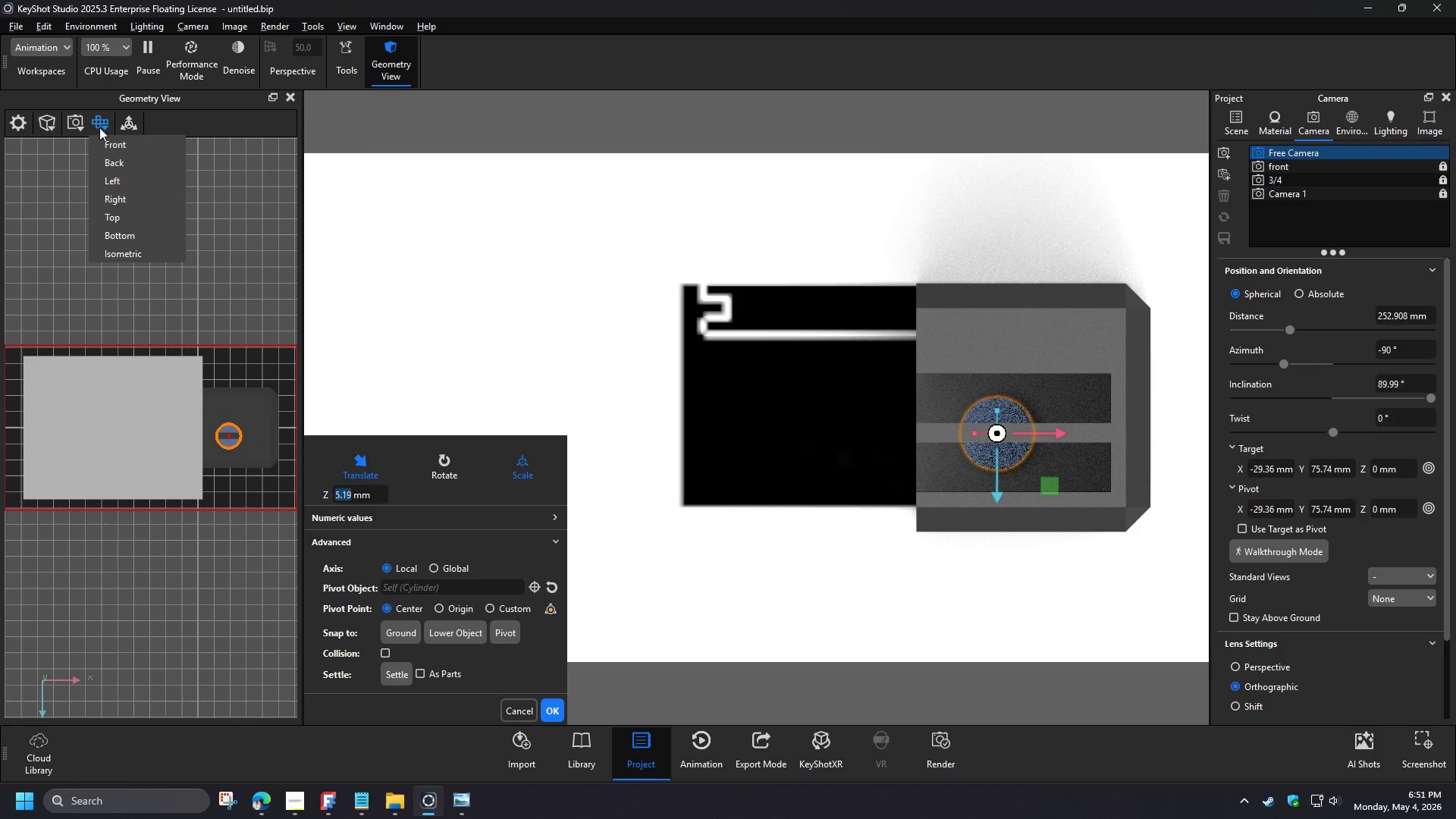 
left_click([119, 251])
 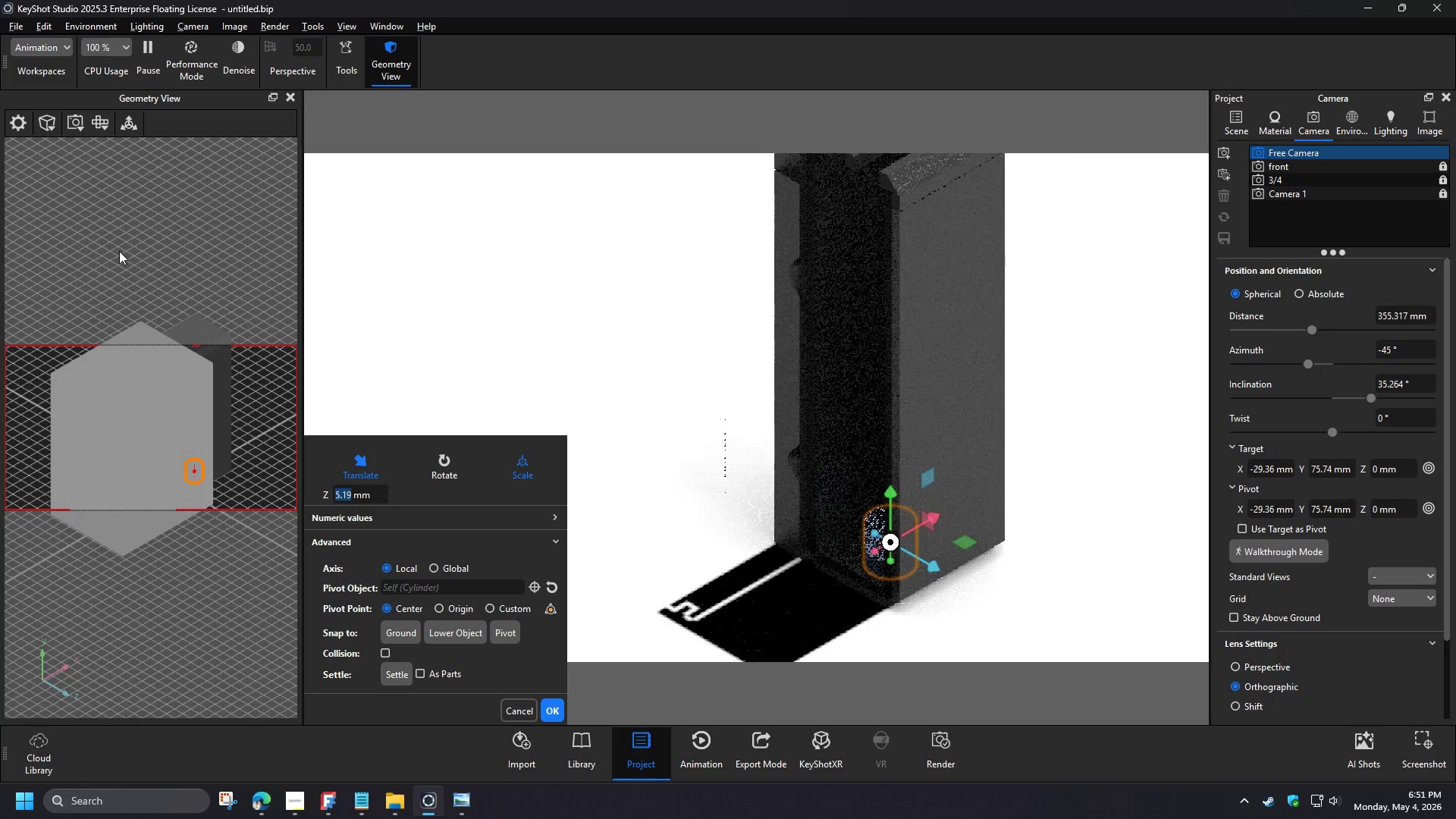 
left_click_drag(start_coordinate=[890, 492], to_coordinate=[891, 330])
 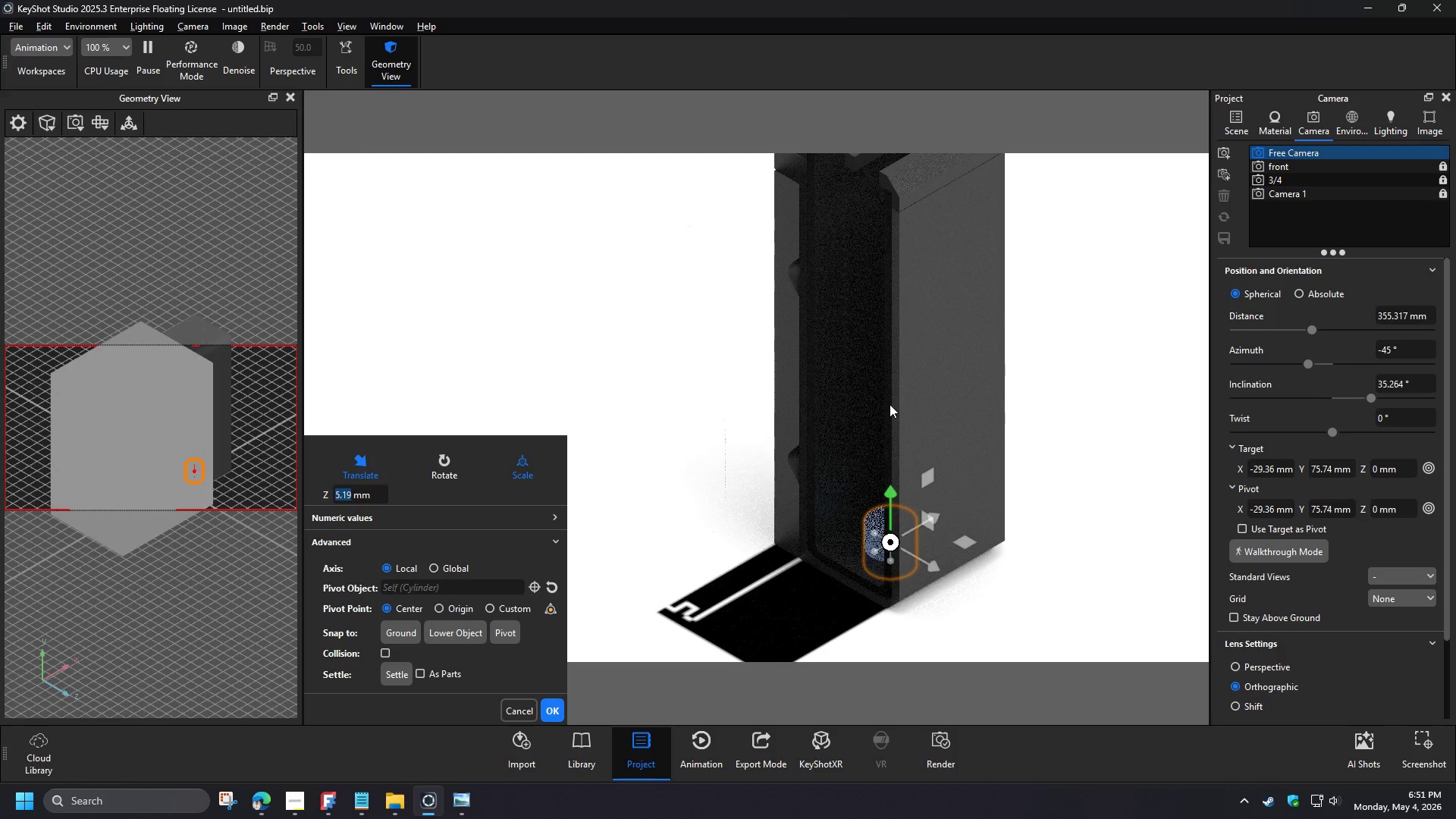 
left_click_drag(start_coordinate=[890, 400], to_coordinate=[880, 661])
 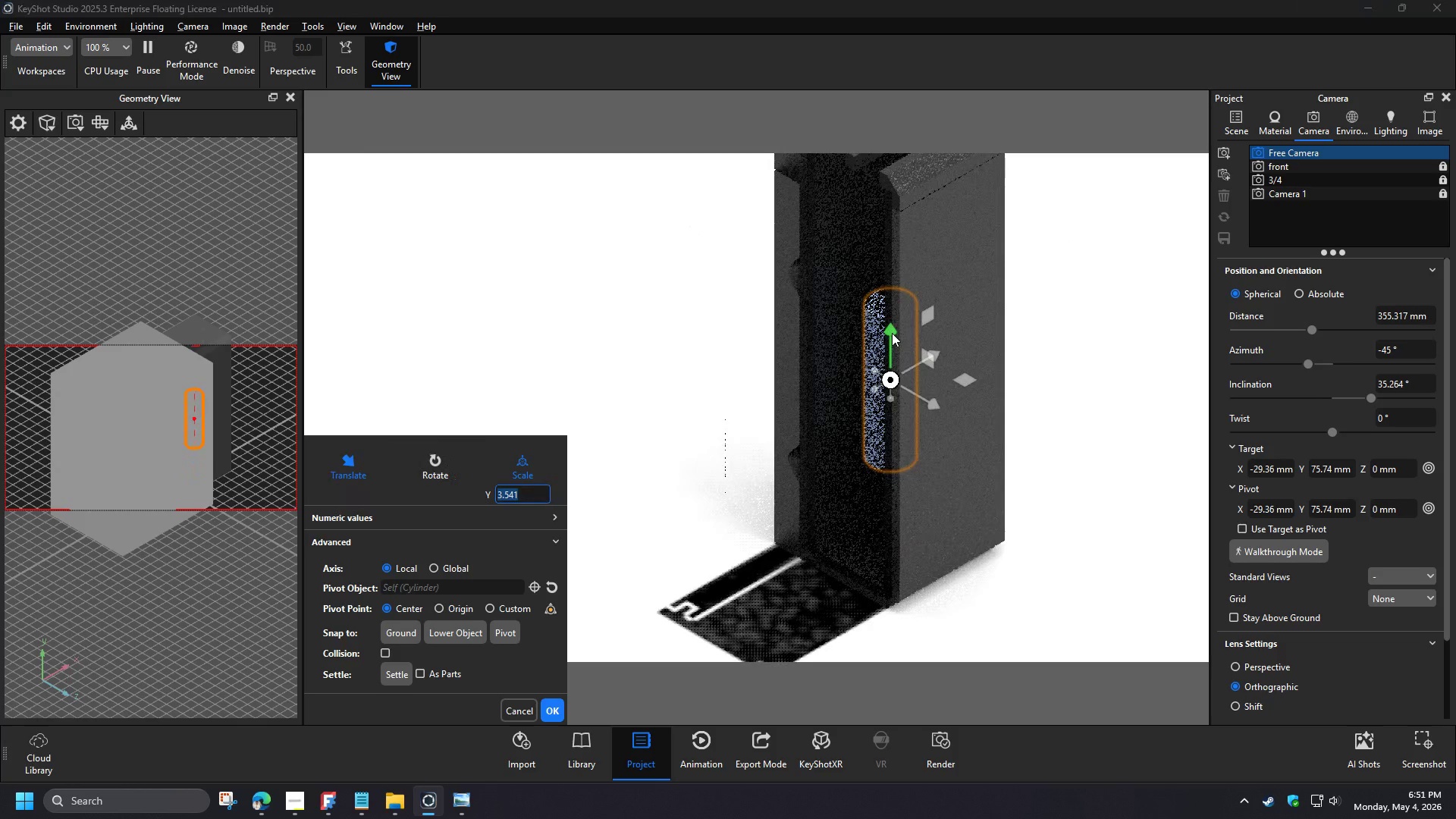 
left_click_drag(start_coordinate=[890, 398], to_coordinate=[892, 481])
 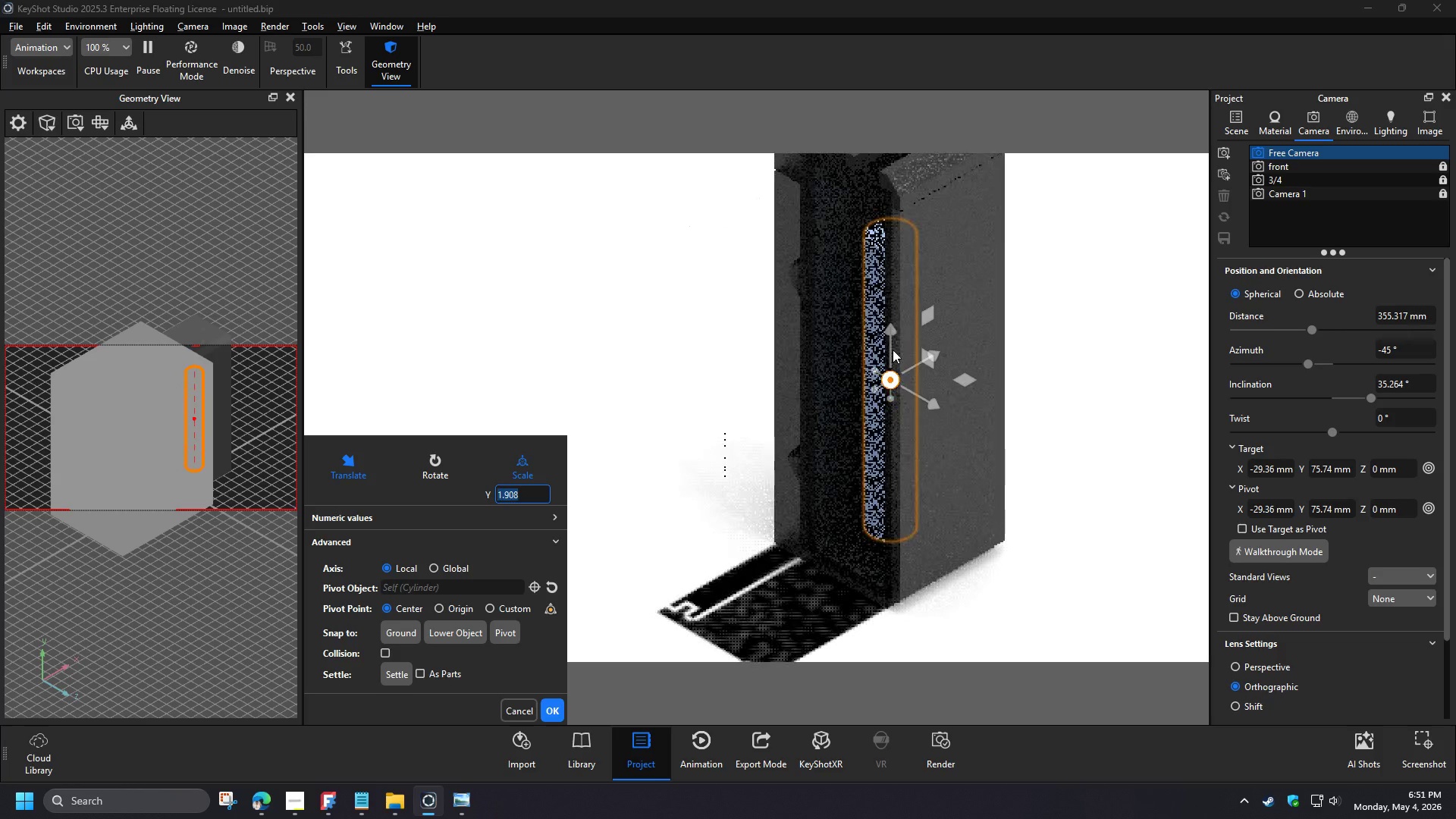 
left_click_drag(start_coordinate=[893, 329], to_coordinate=[892, 324])
 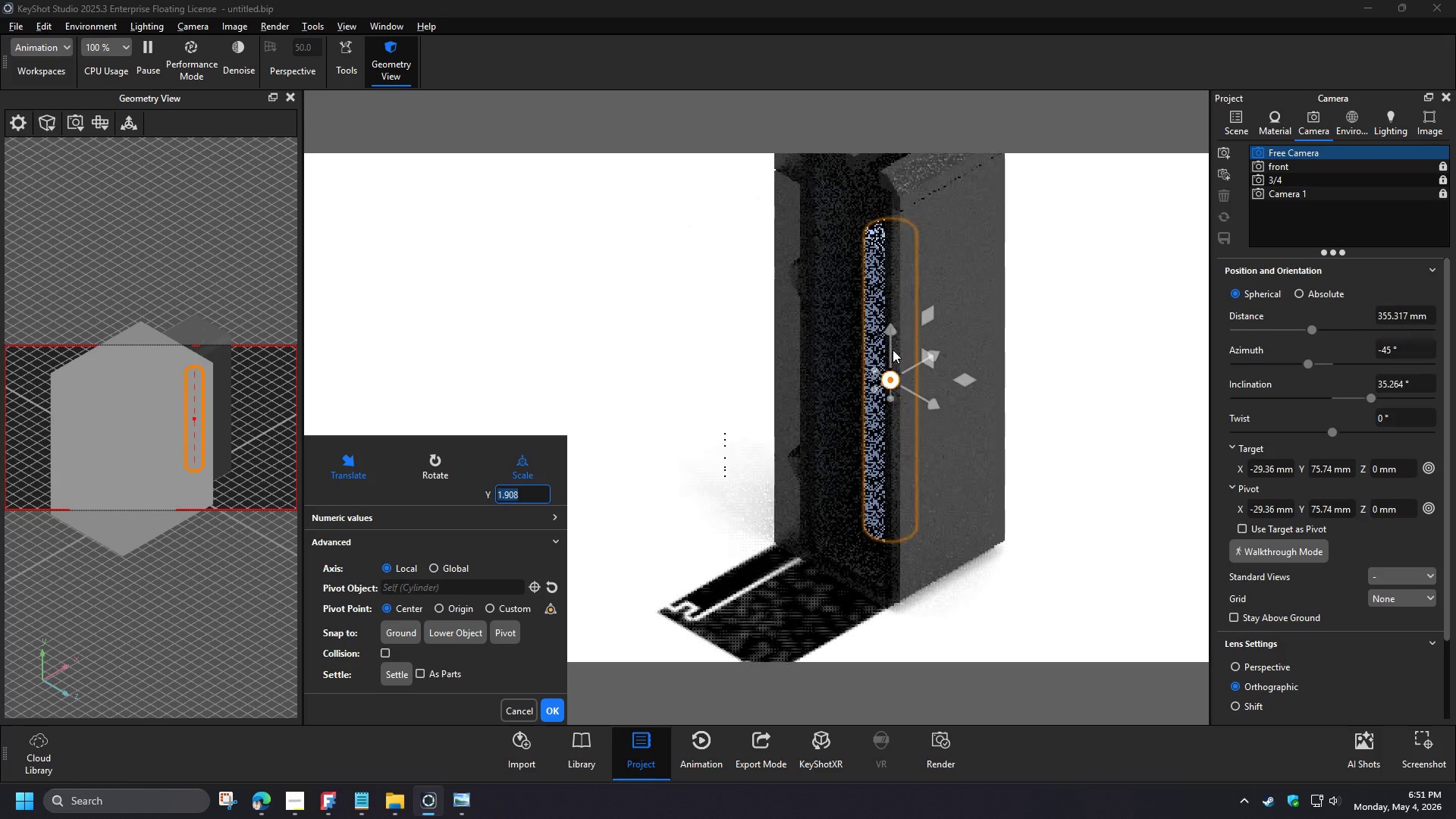 
left_click([549, 712])
 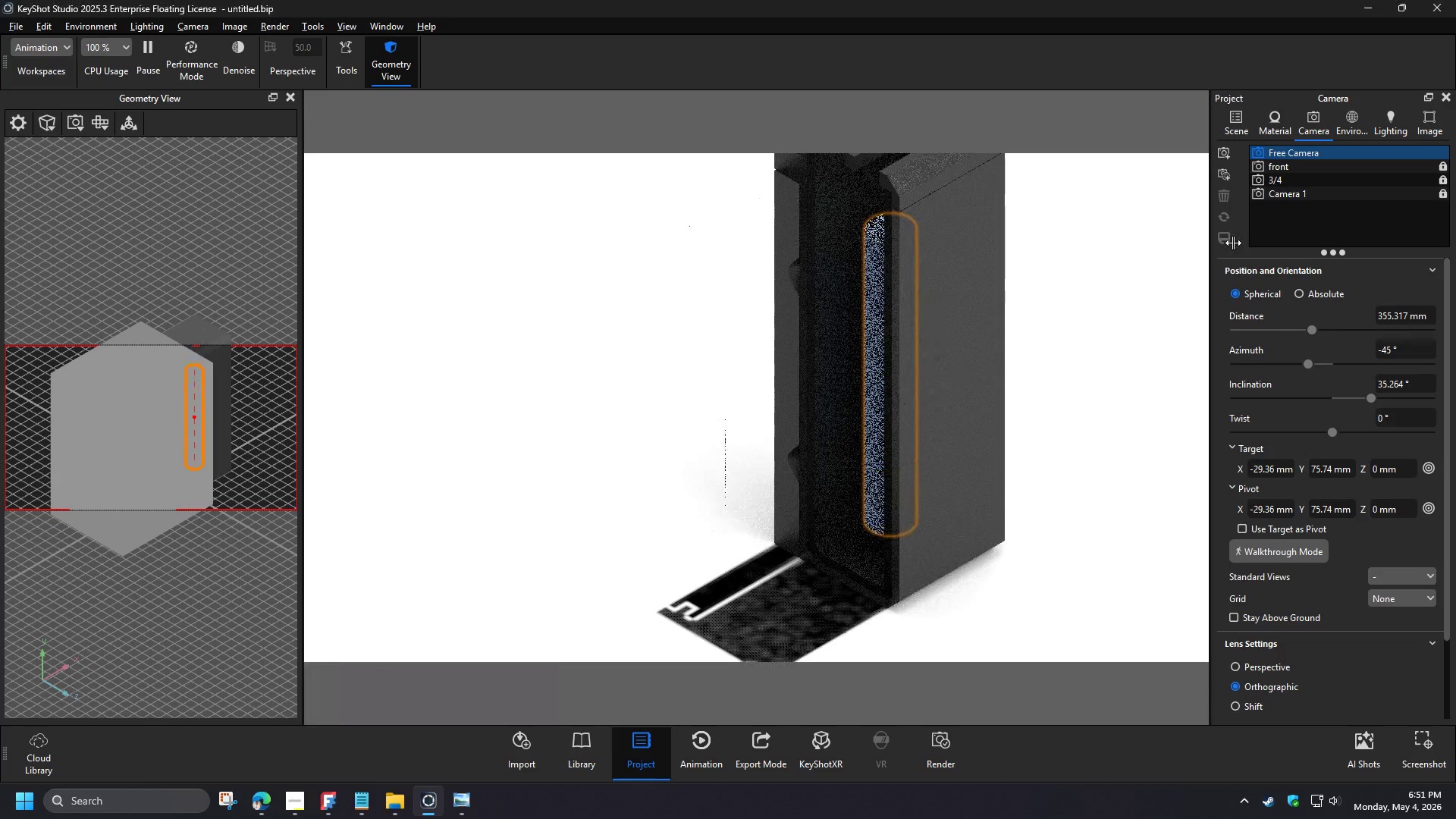 
left_click([1238, 124])
 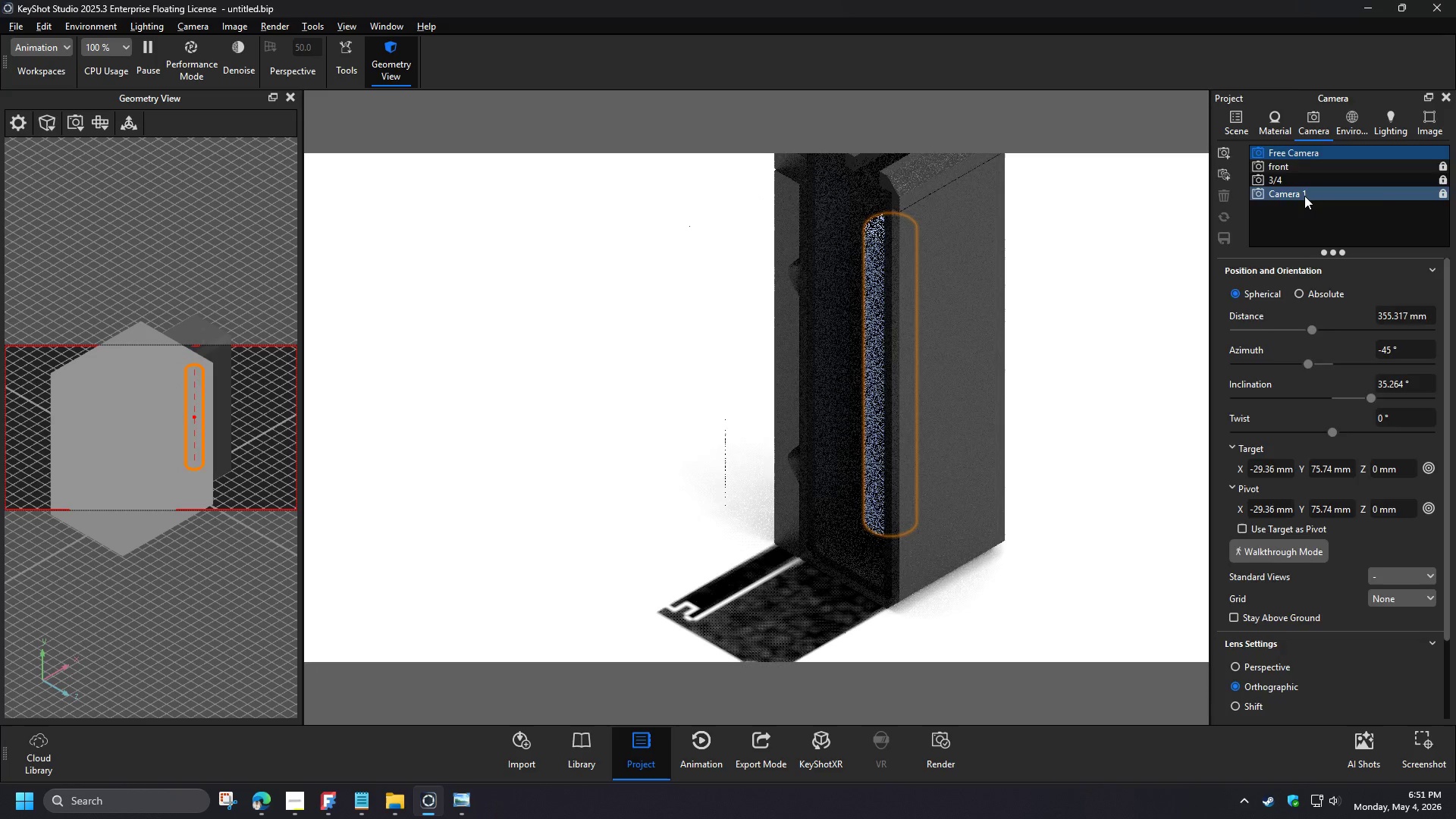 
right_click([1290, 231])
 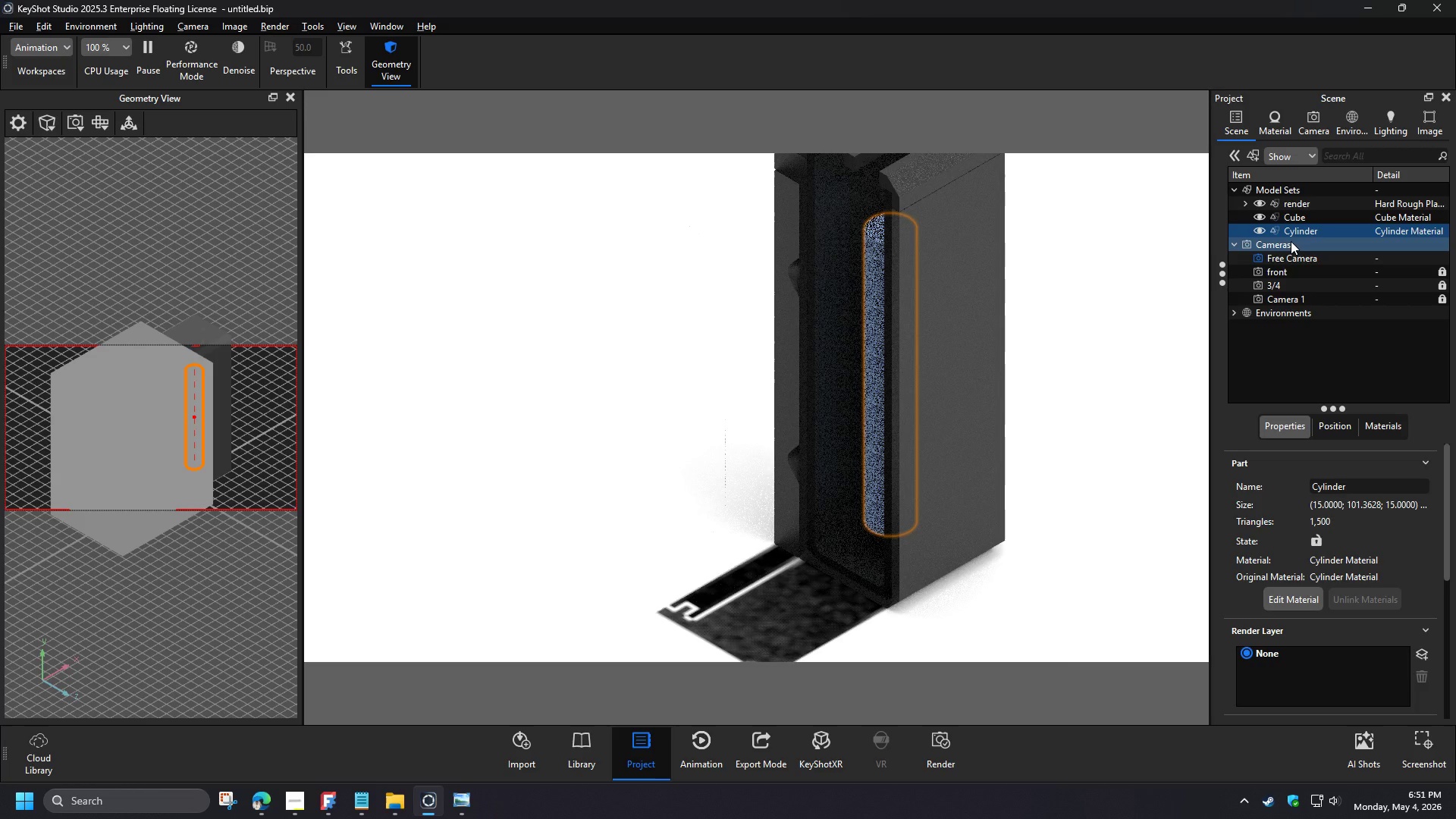 
left_click([1271, 241])
 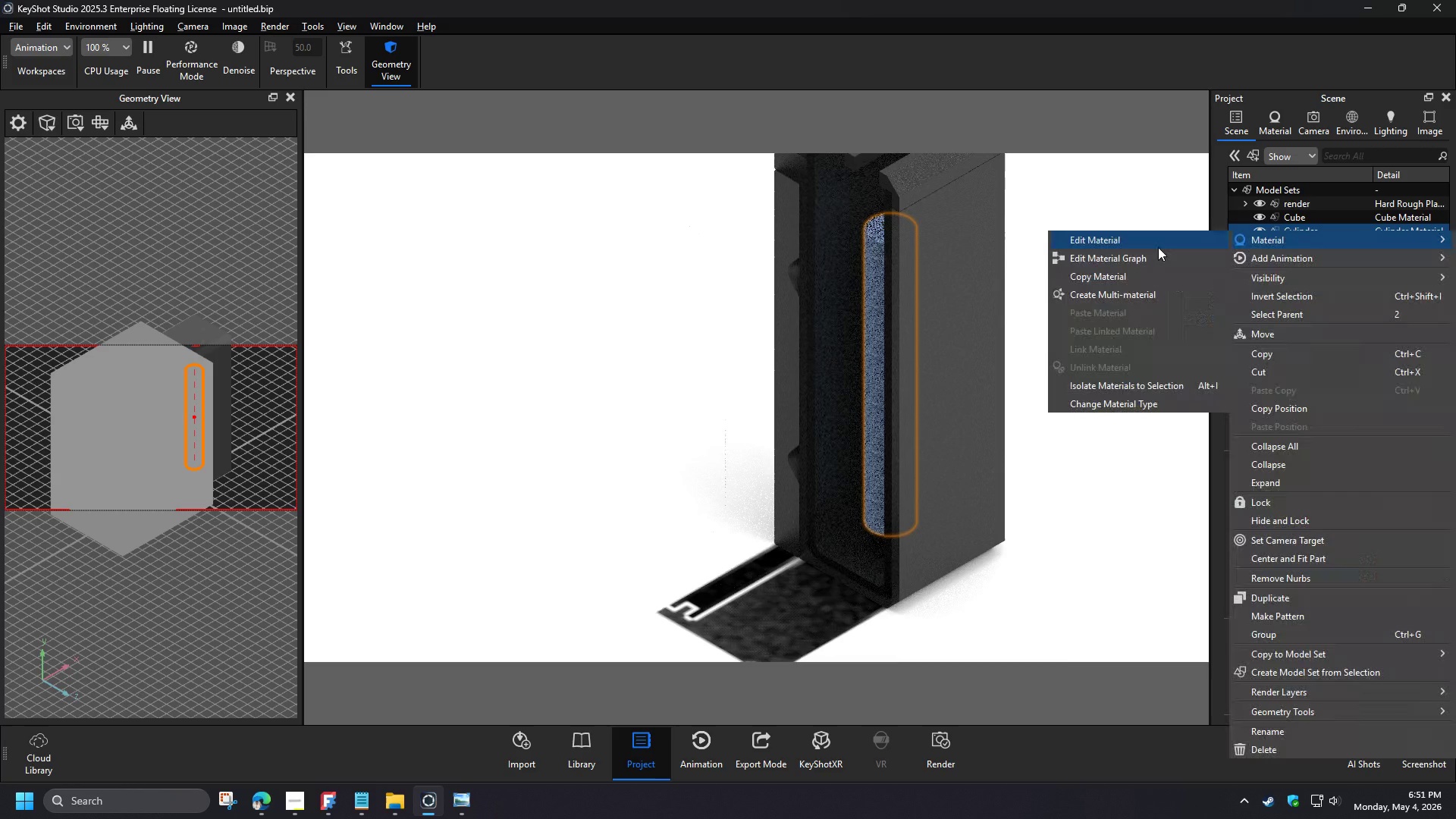 
left_click([1152, 244])
 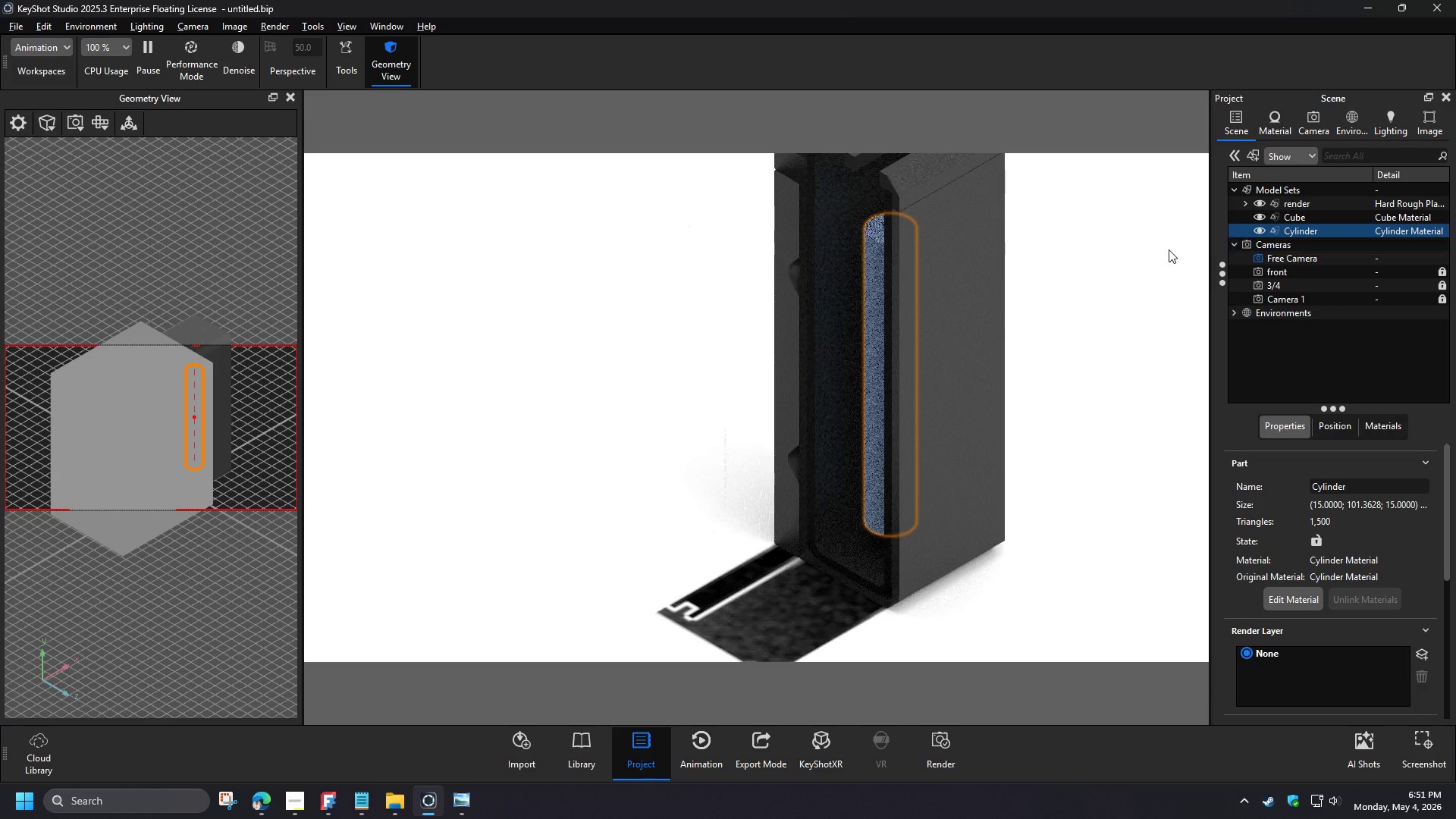 
left_click([1379, 202])
 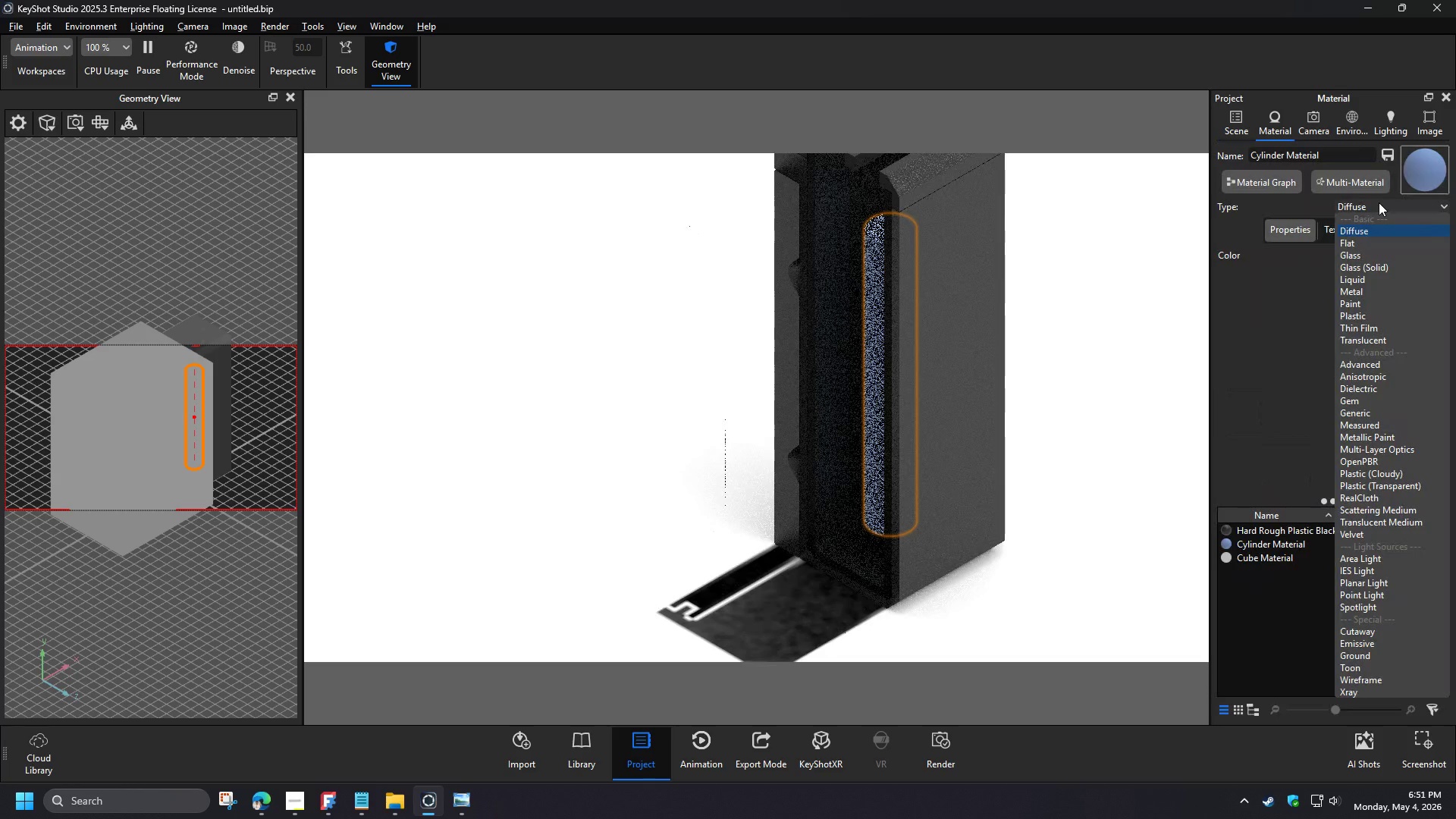 
left_click([1366, 558])
 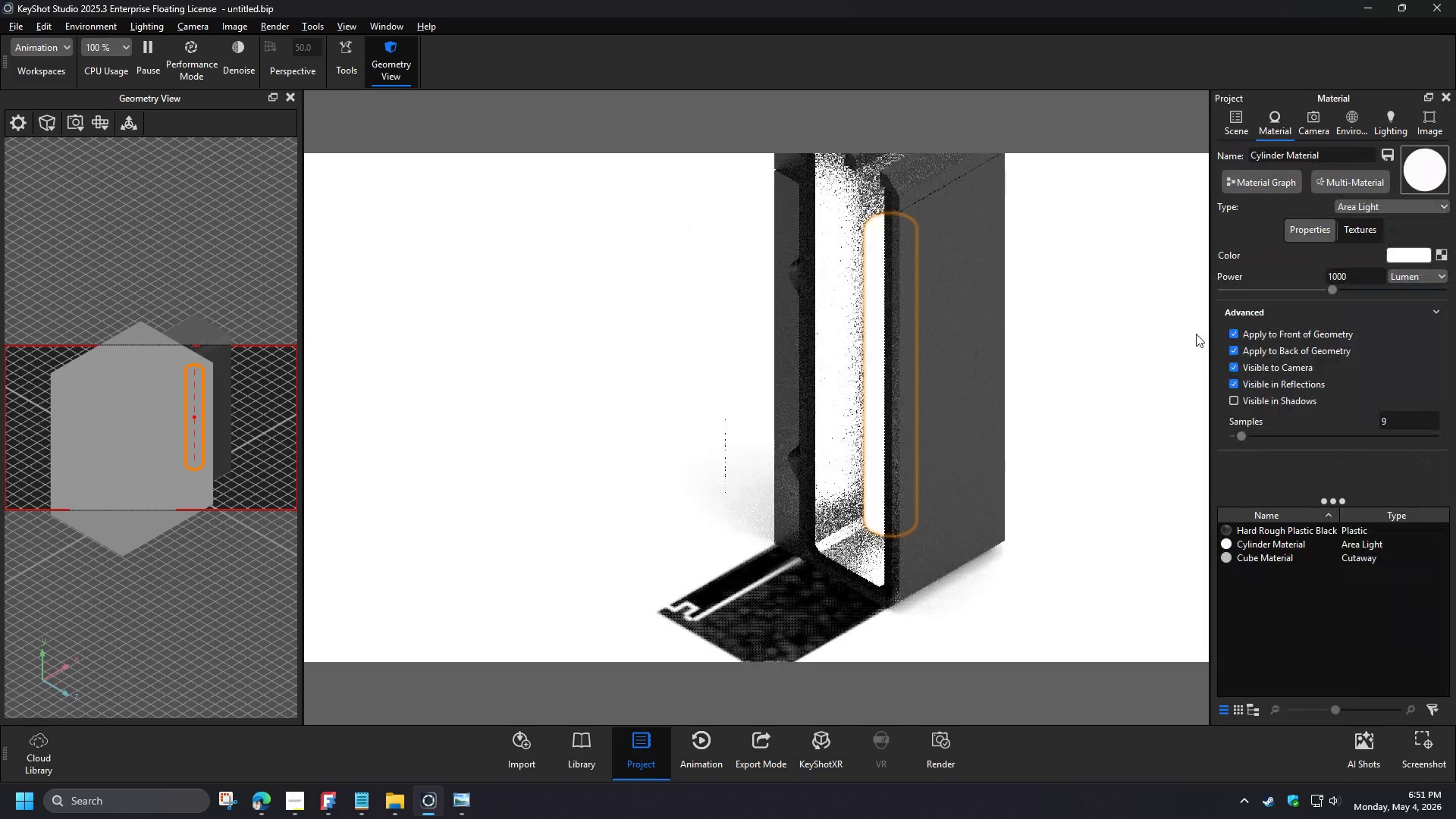 
left_click_drag(start_coordinate=[1332, 285], to_coordinate=[1225, 286])
 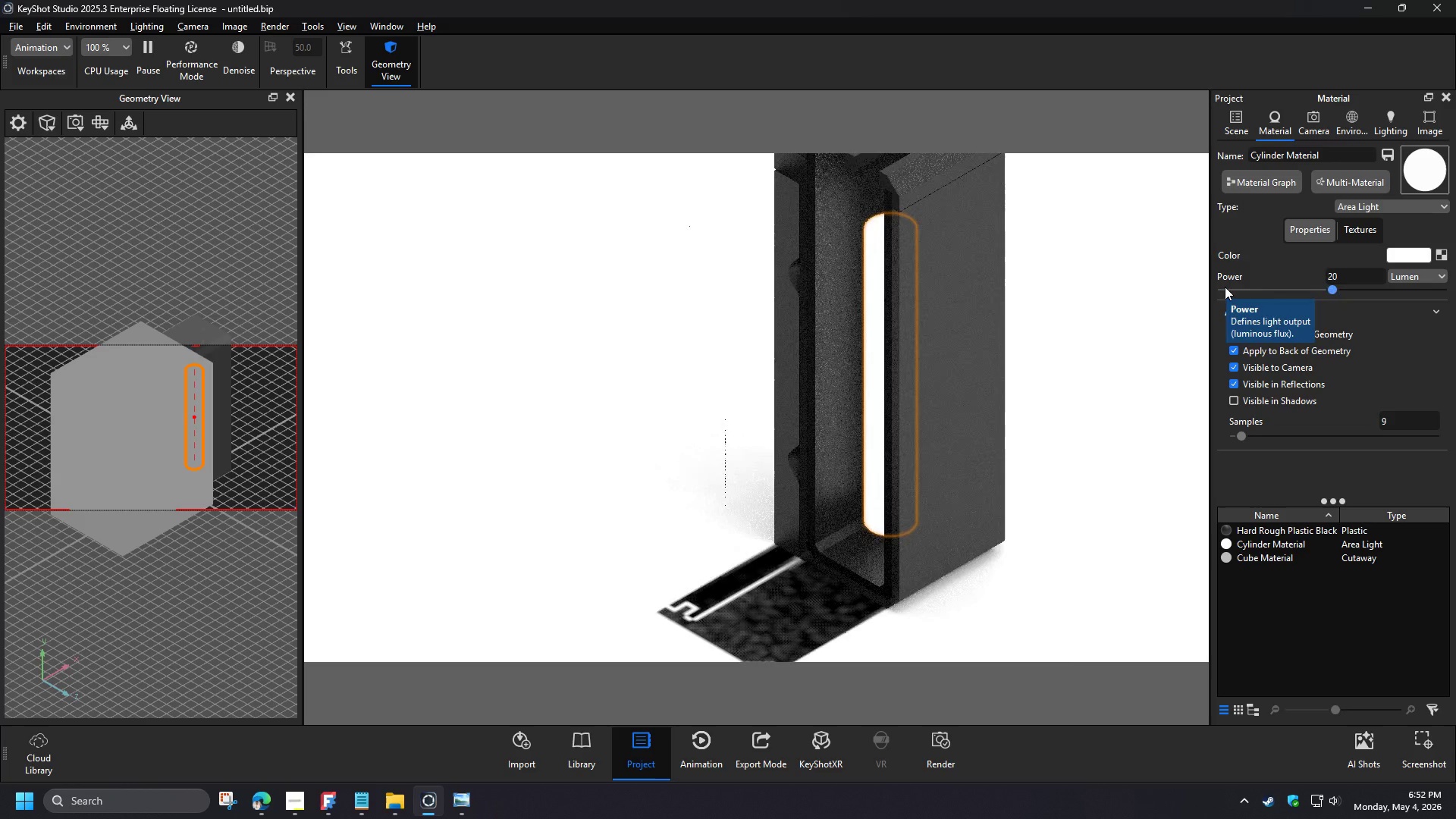 
wait(5.09)
 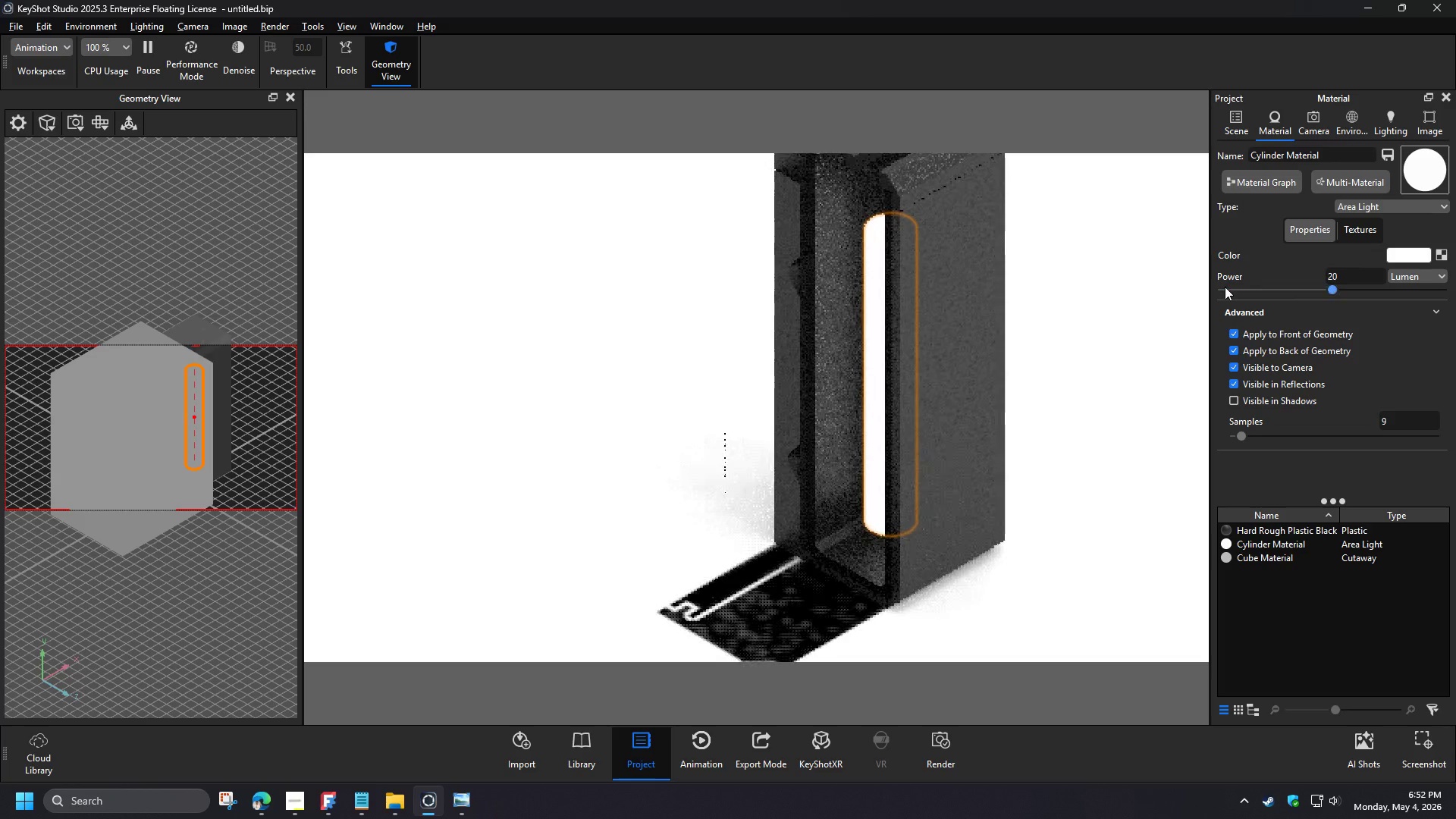 
left_click([1234, 366])
 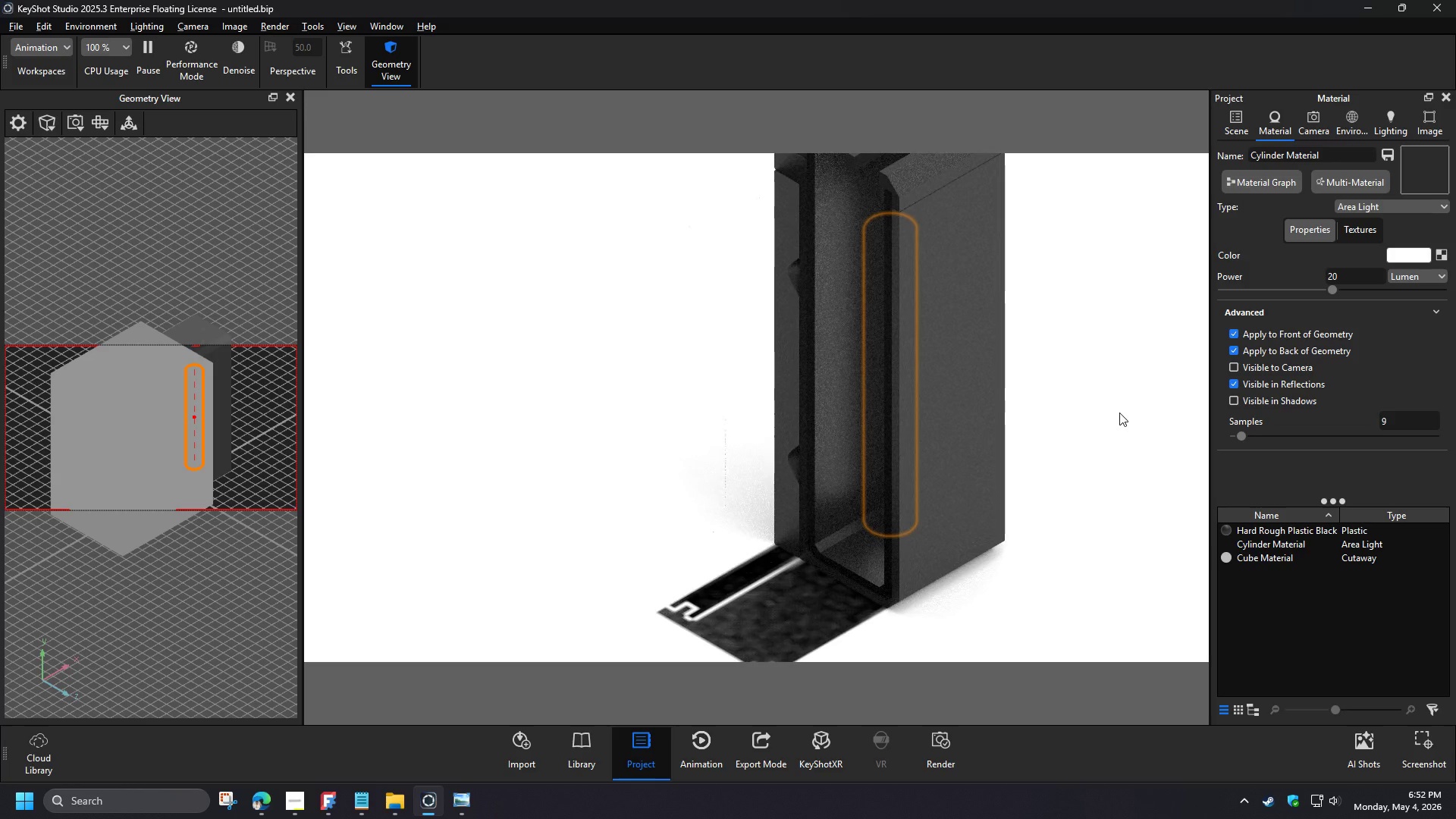 
wait(7.27)
 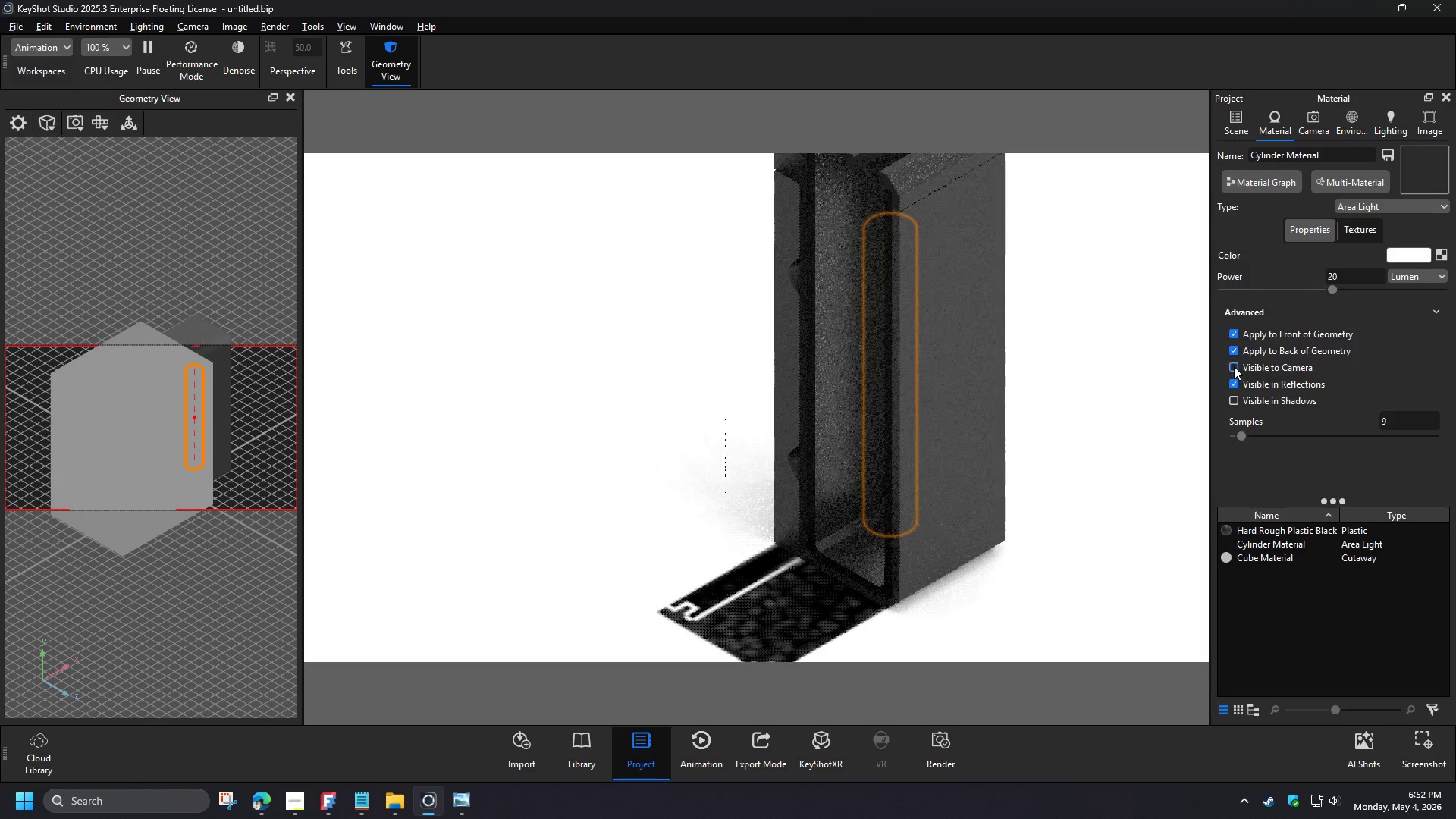 
left_click([101, 126])
 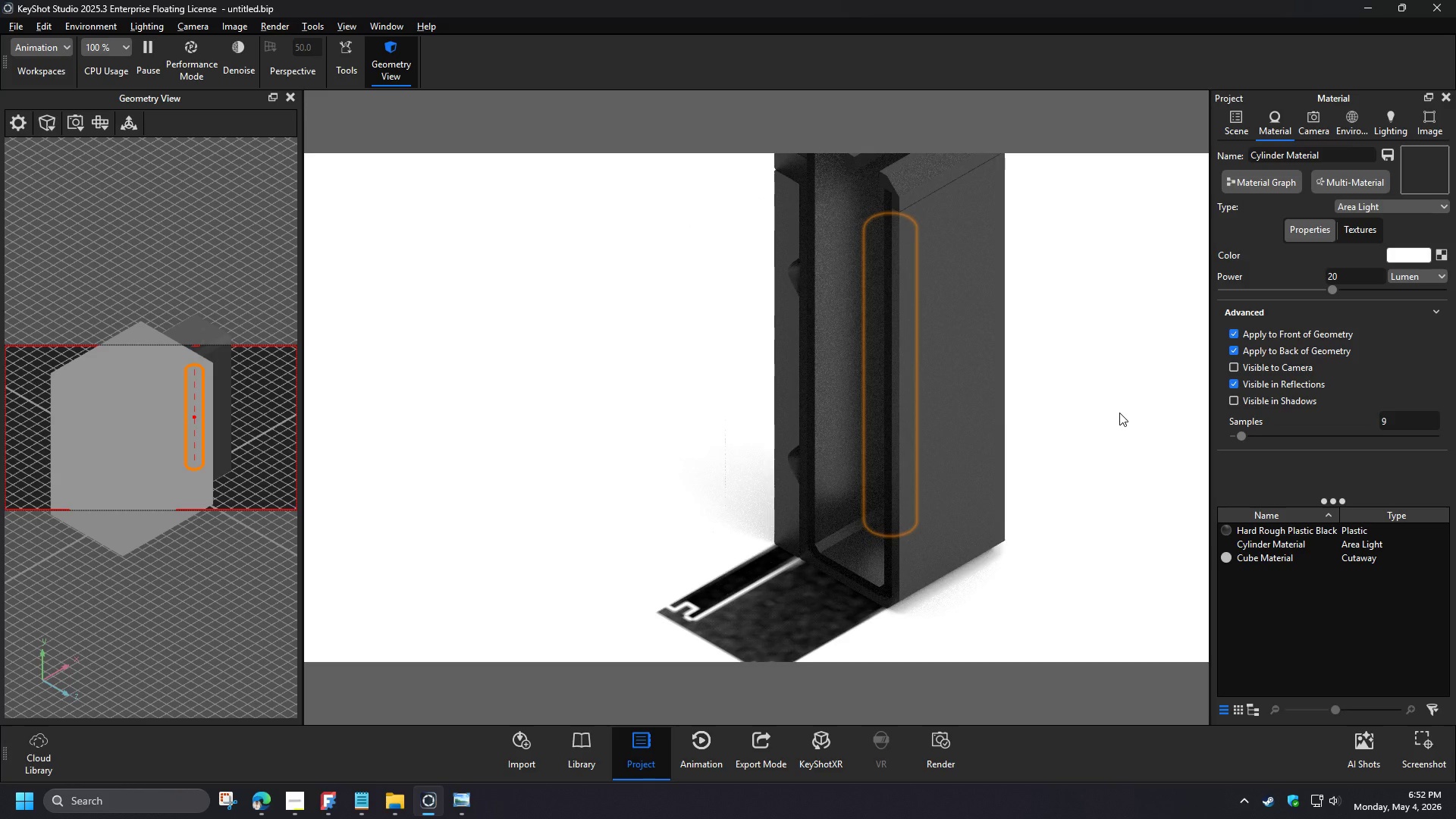 
left_click([1304, 125])
 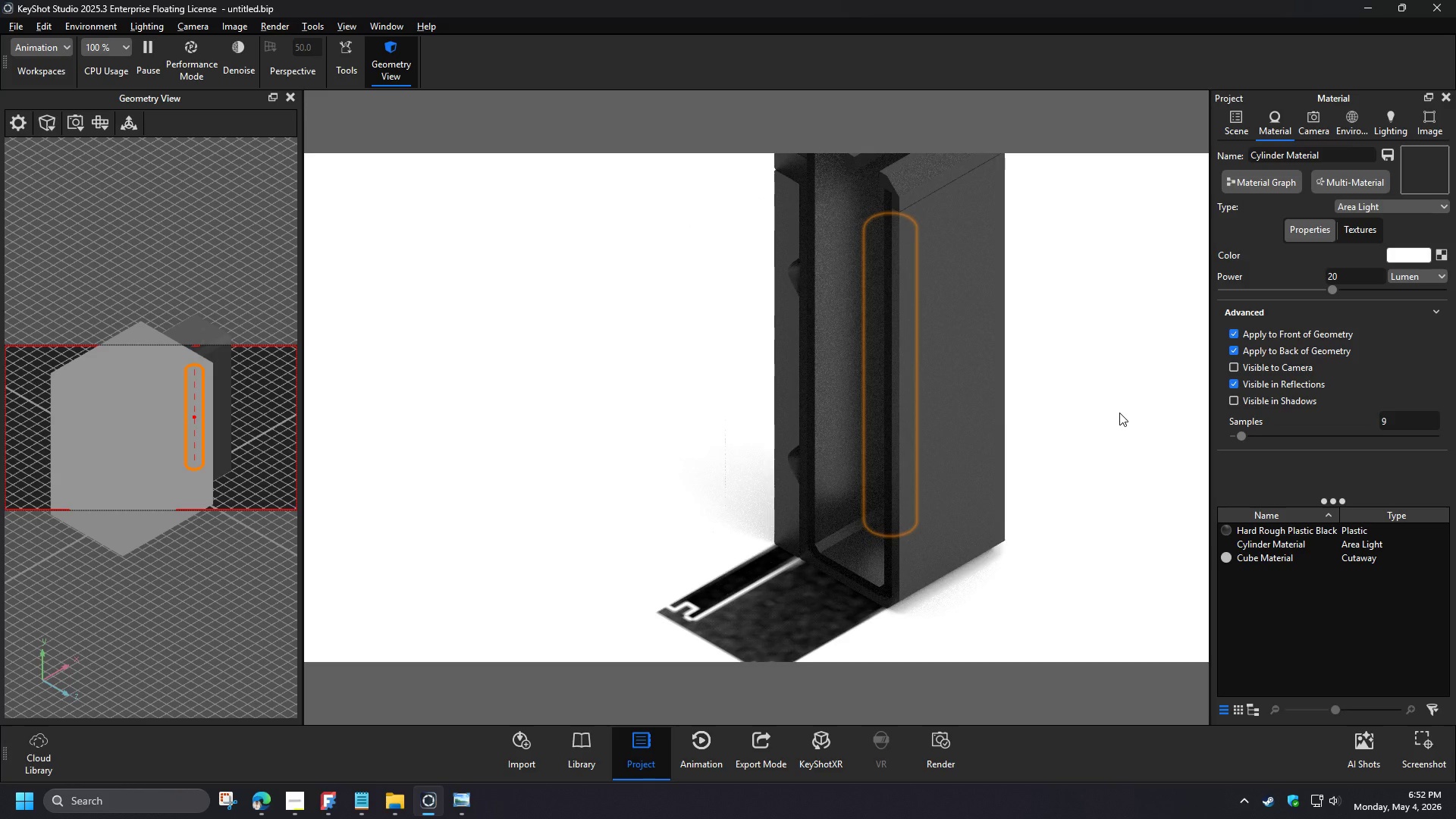 
left_click([1295, 193])
 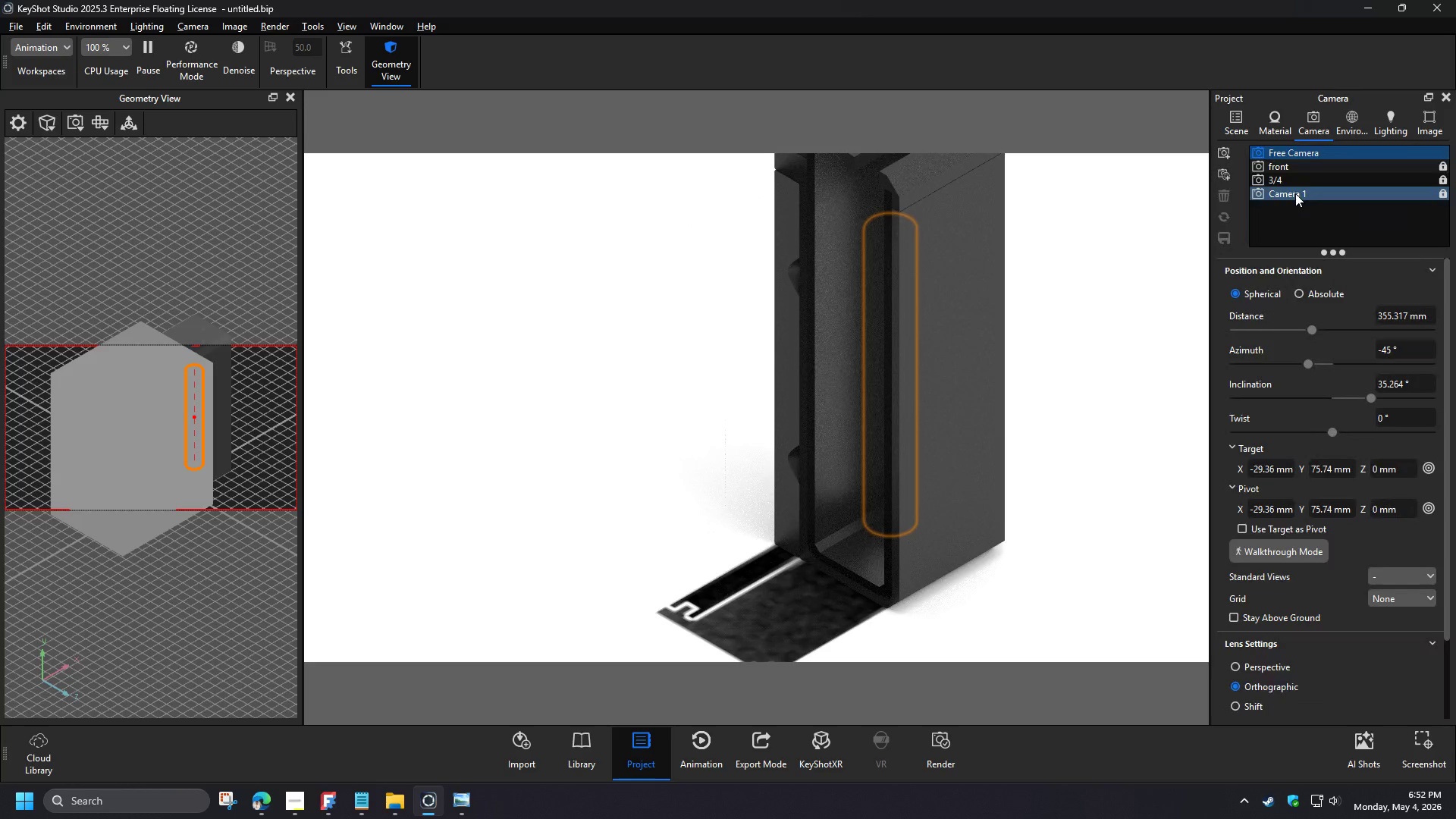 
left_click([1279, 118])
 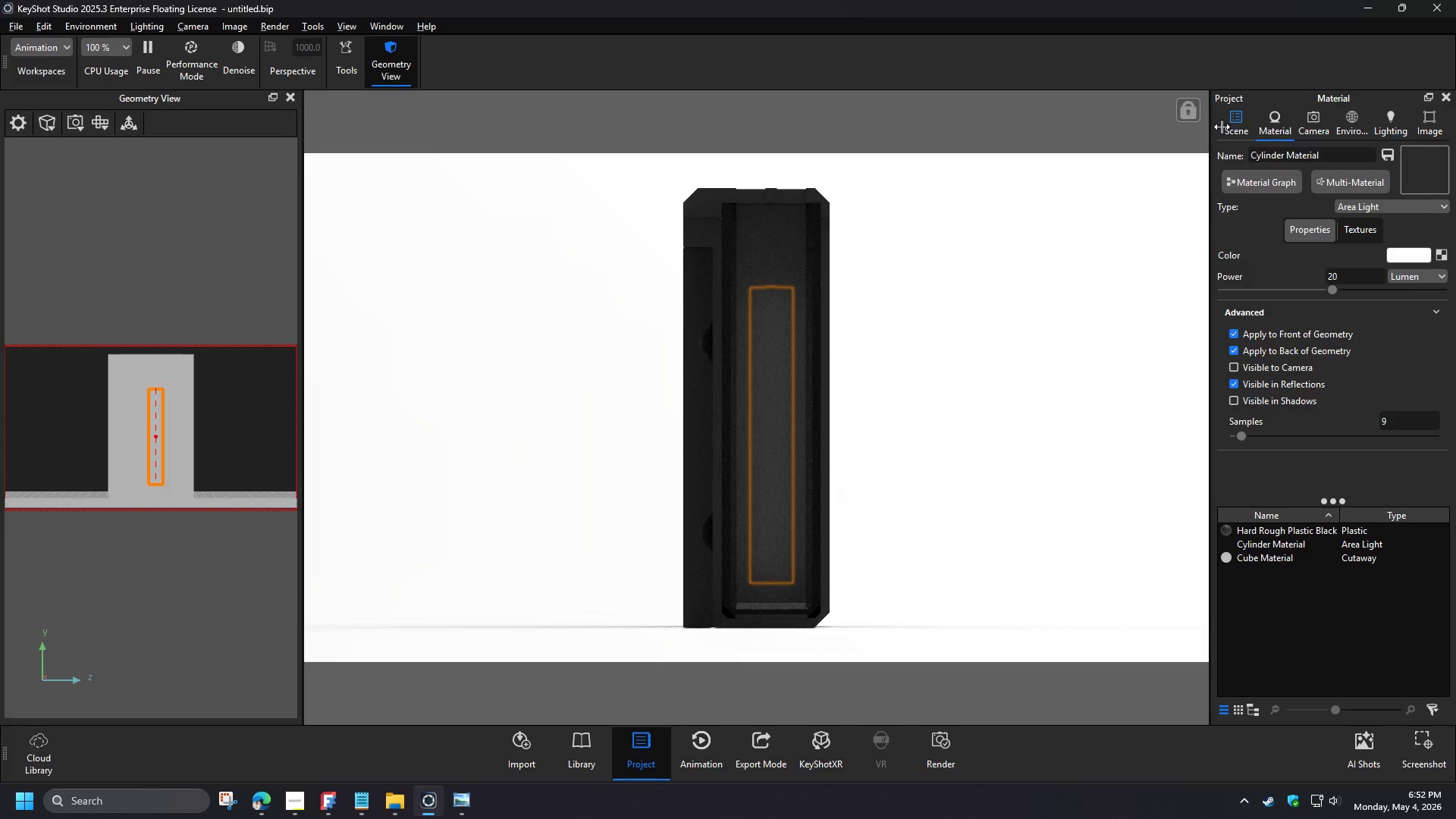 
left_click([1230, 381])
 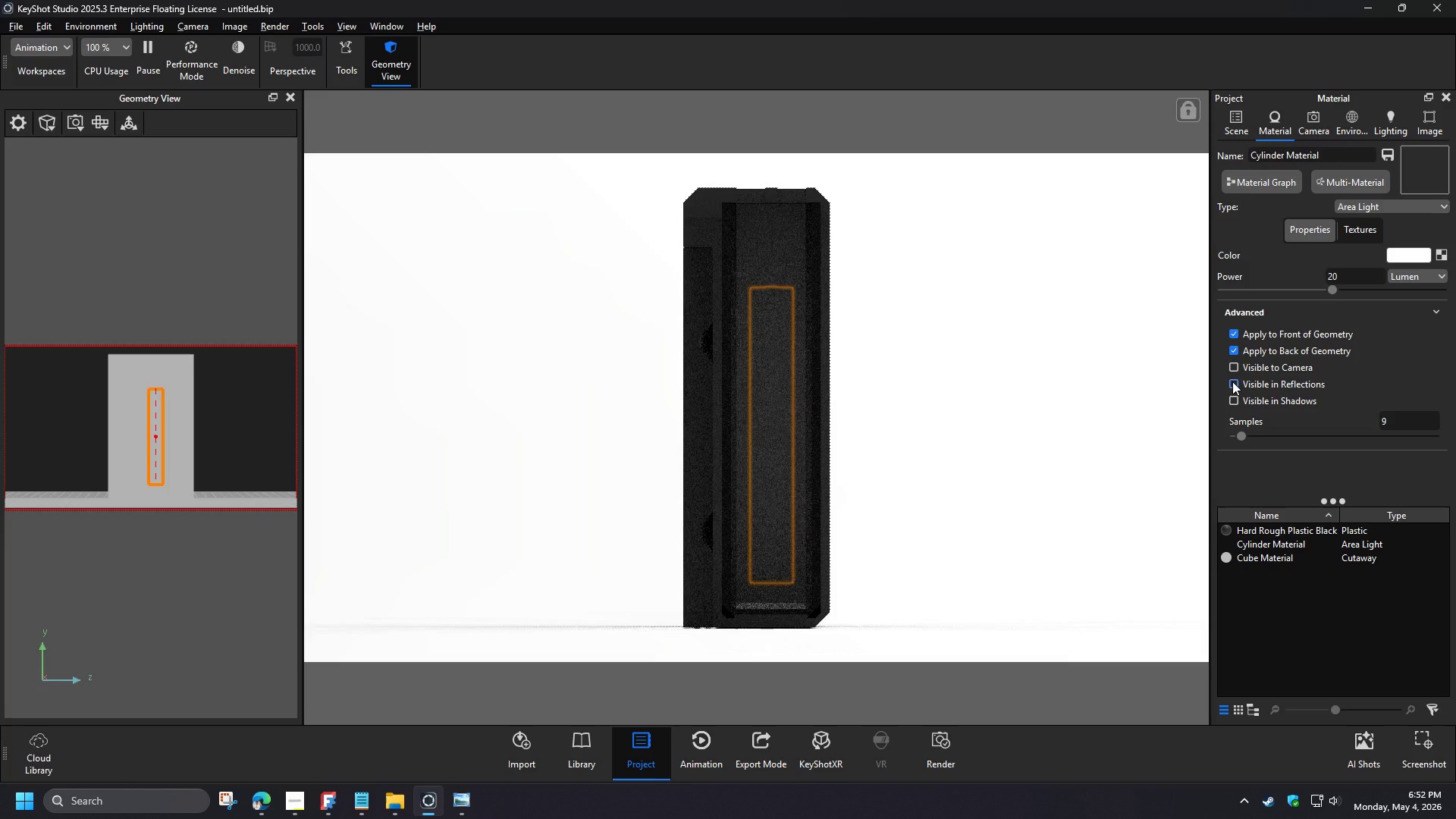 
left_click([1232, 381])
 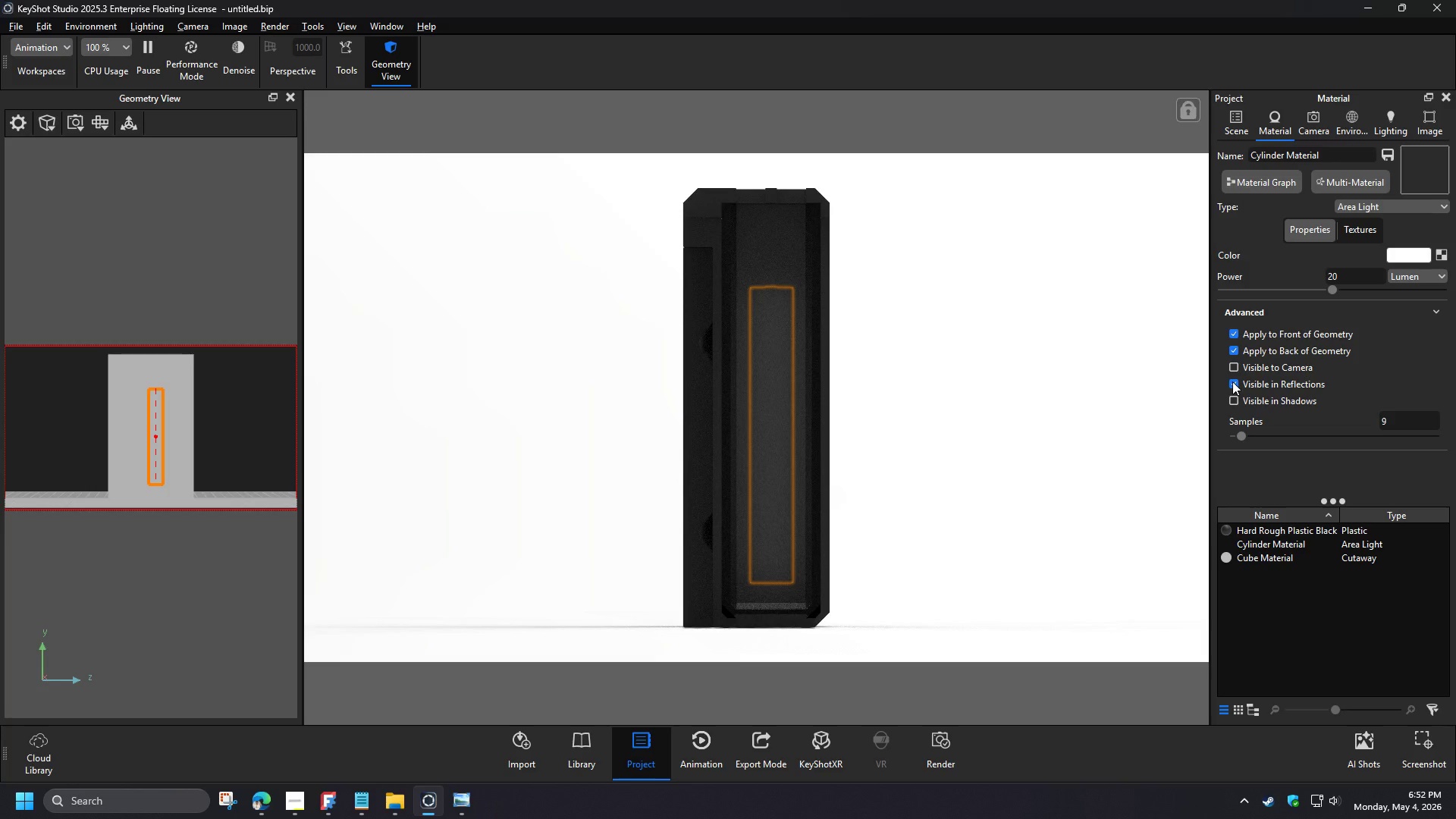 
left_click([1232, 381])
 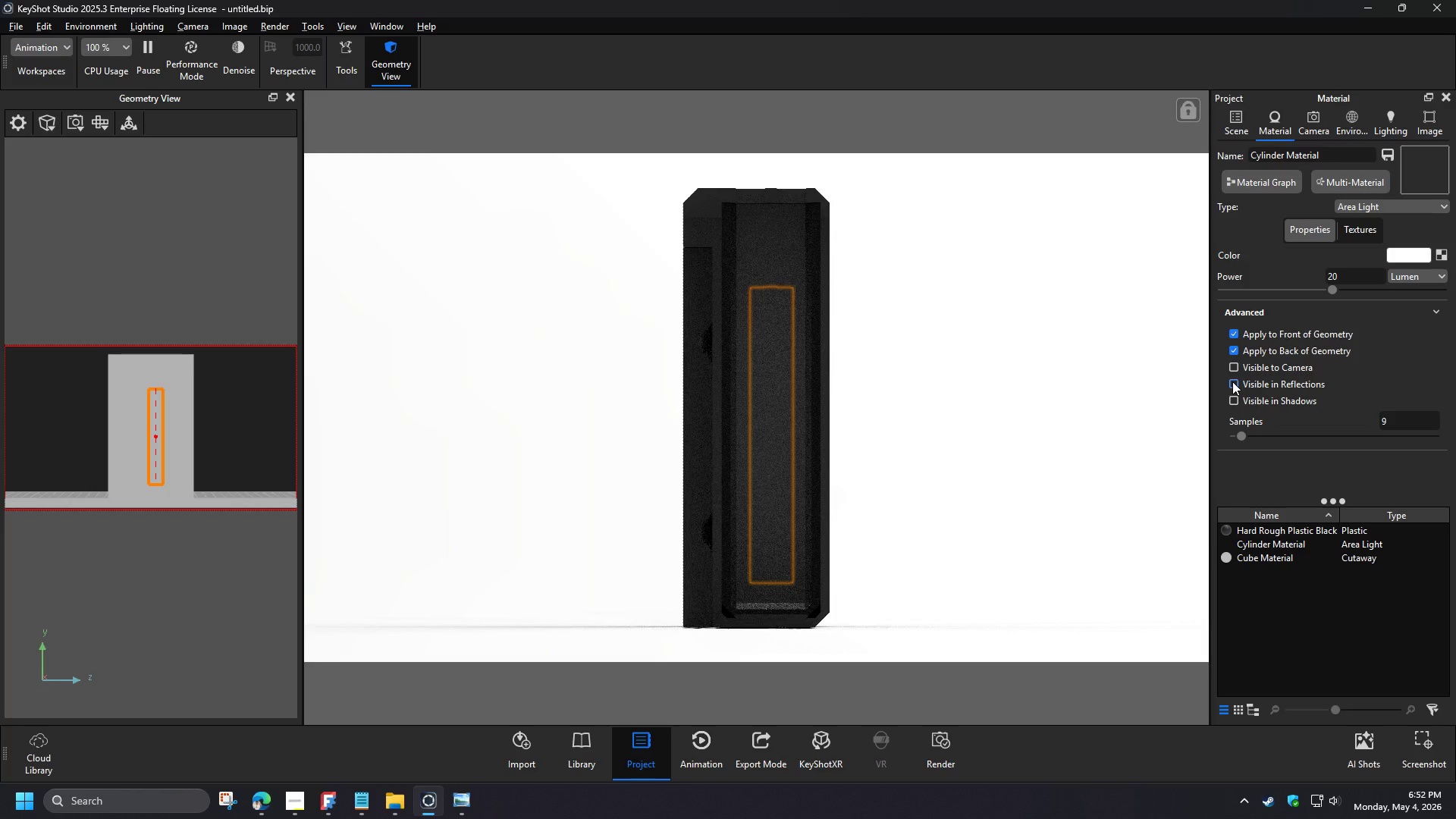 
left_click([1232, 381])
 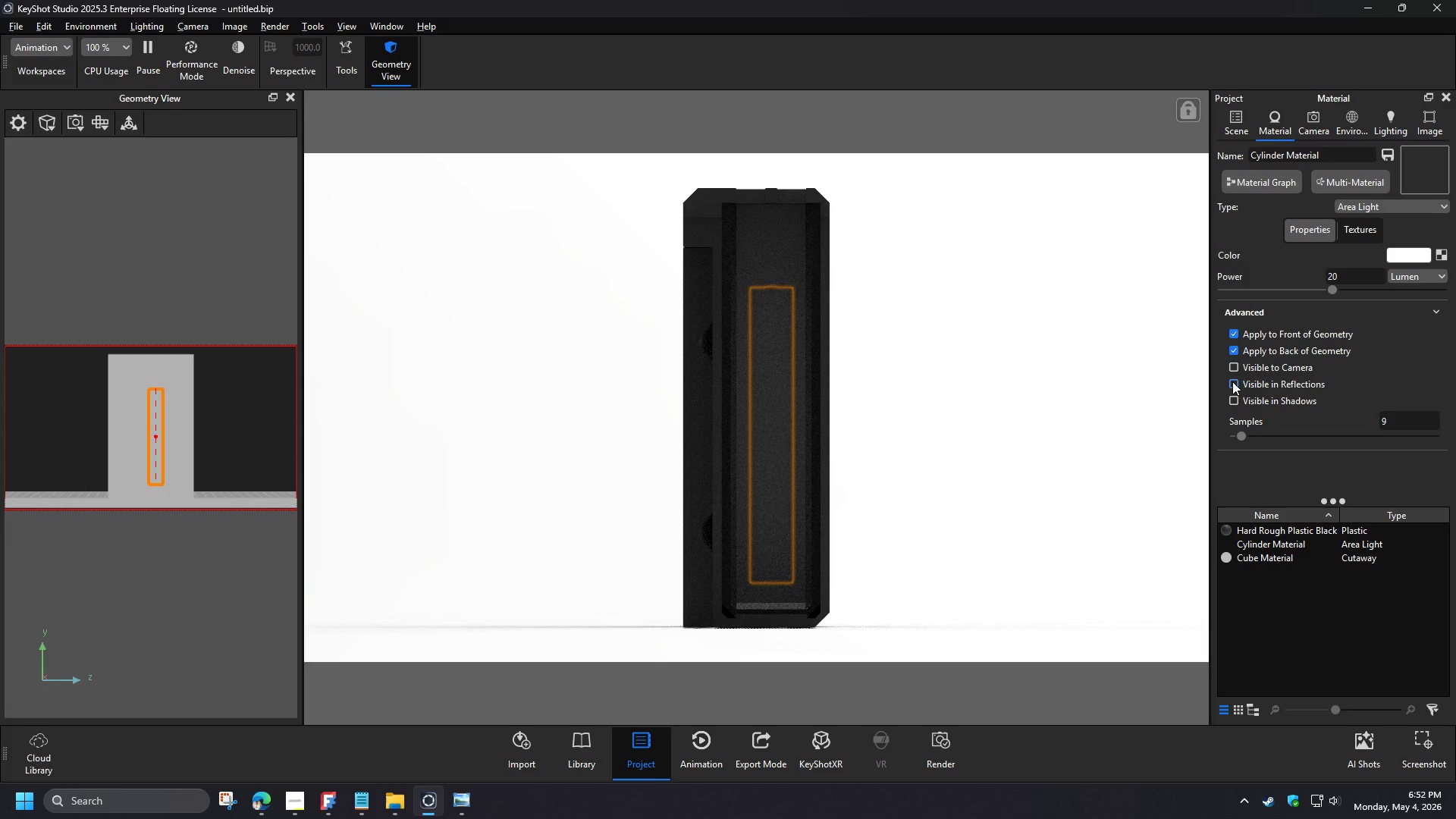 
left_click([1232, 381])
 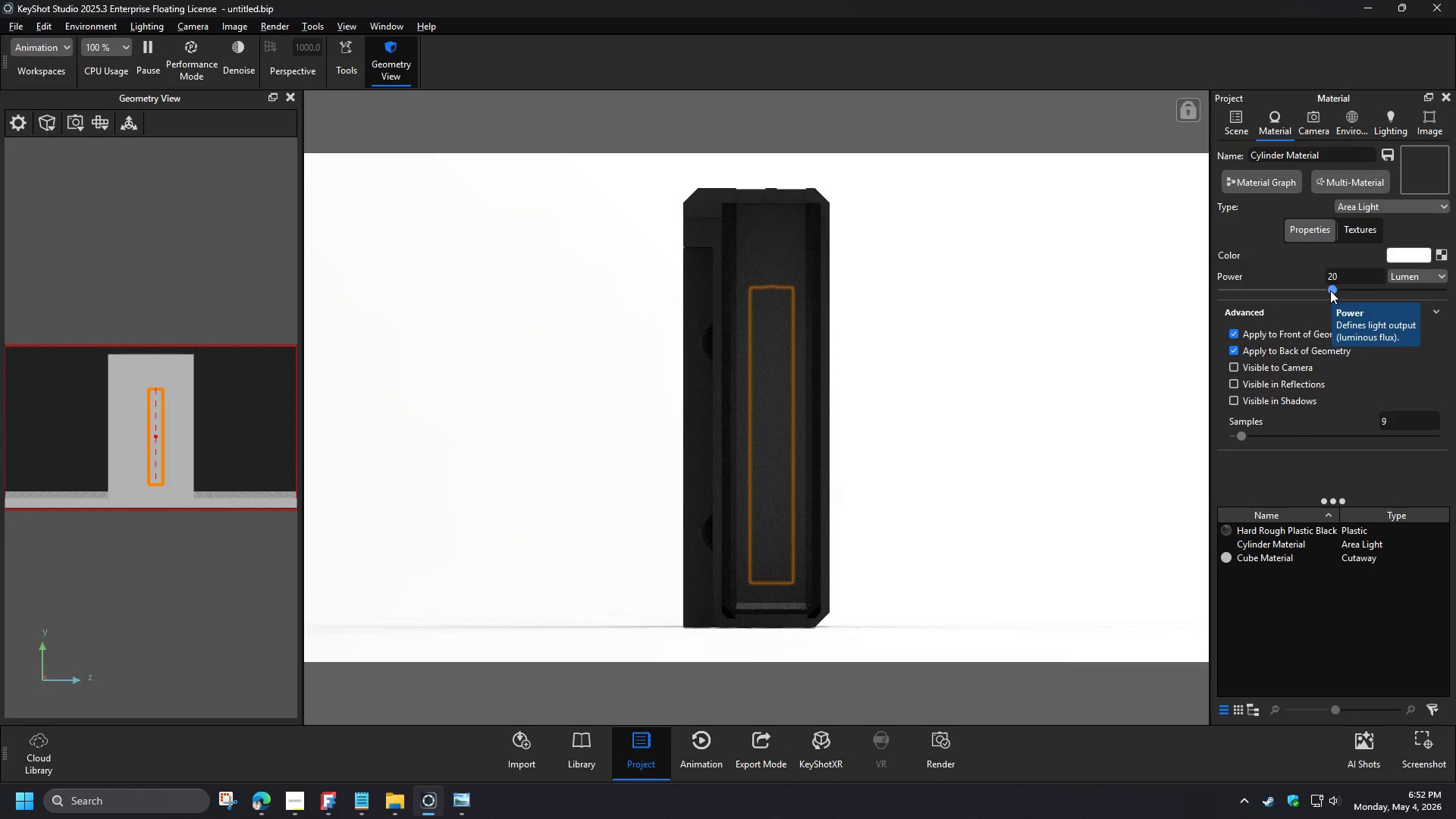 
wait(10.52)
 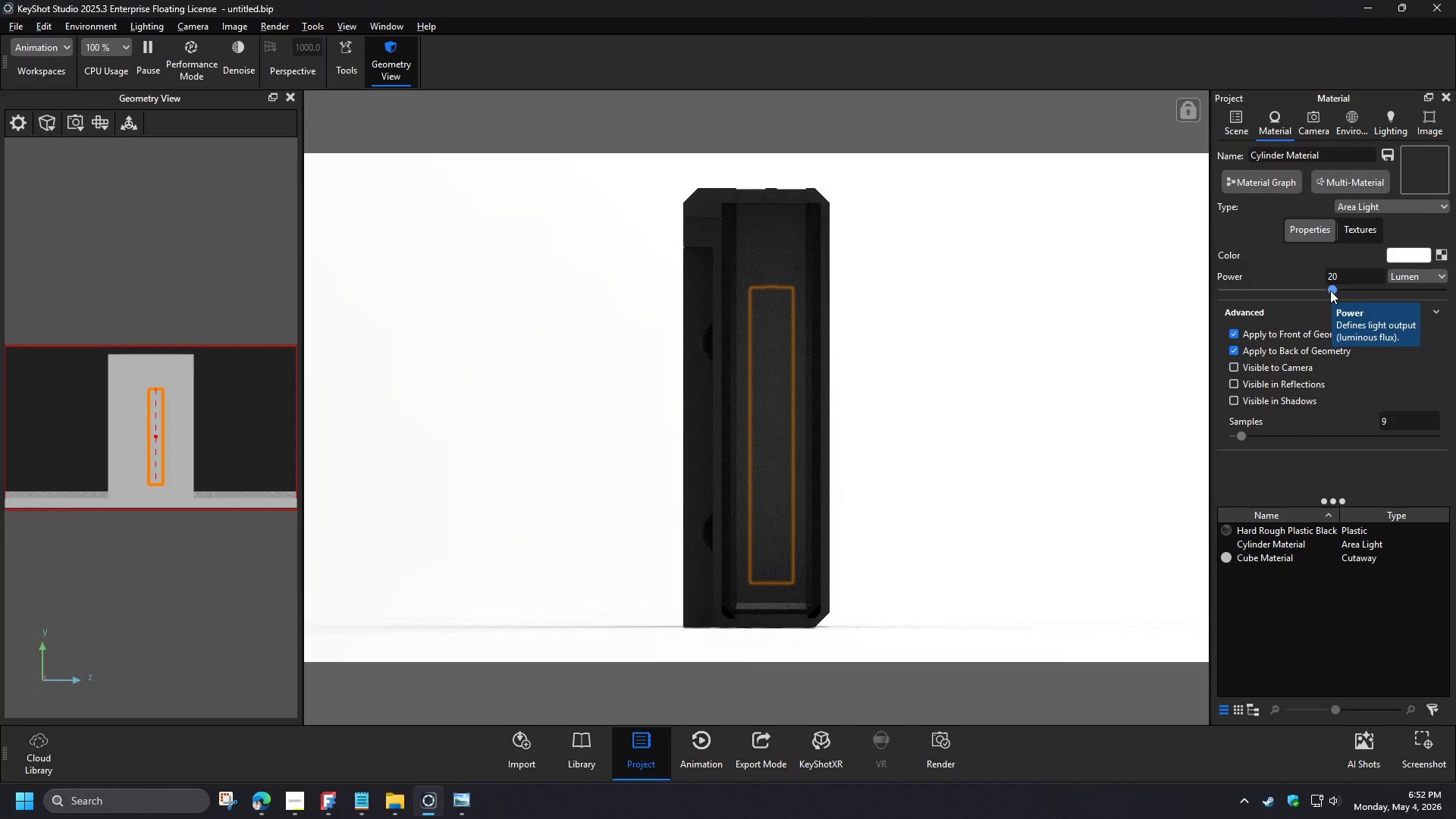 
left_click_drag(start_coordinate=[1335, 288], to_coordinate=[1412, 303])
 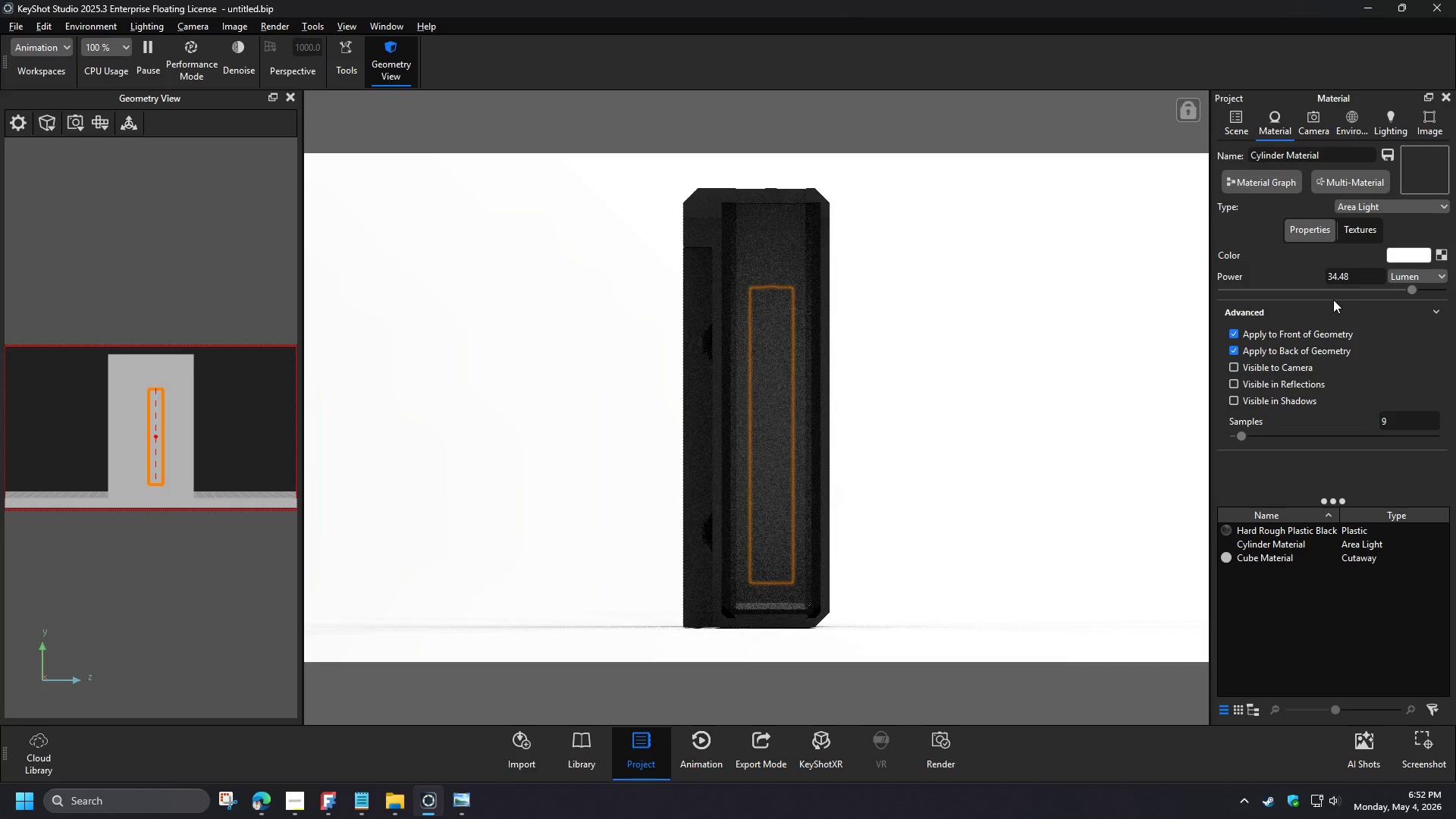 
left_click([1238, 386])
 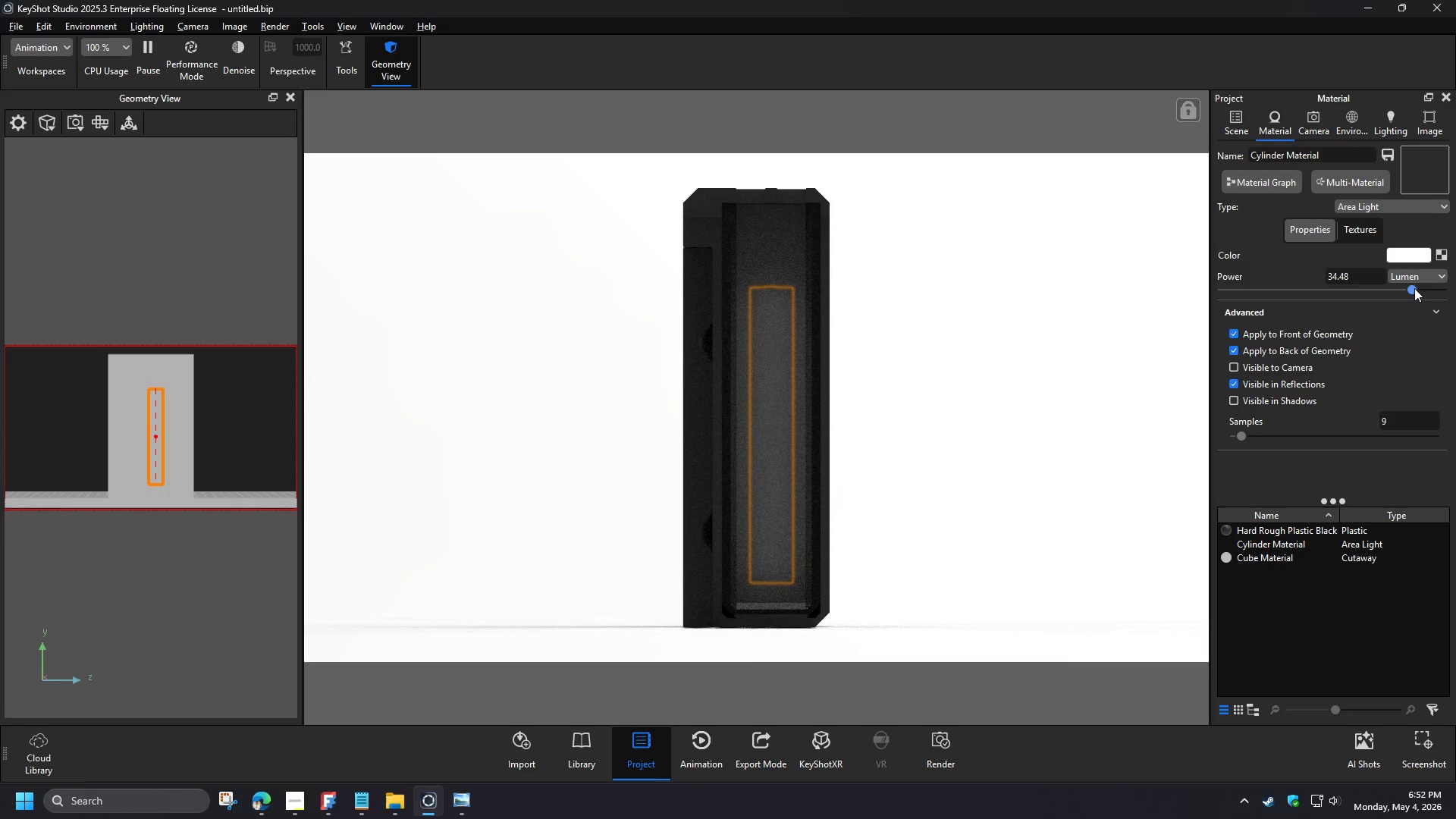 
wait(5.59)
 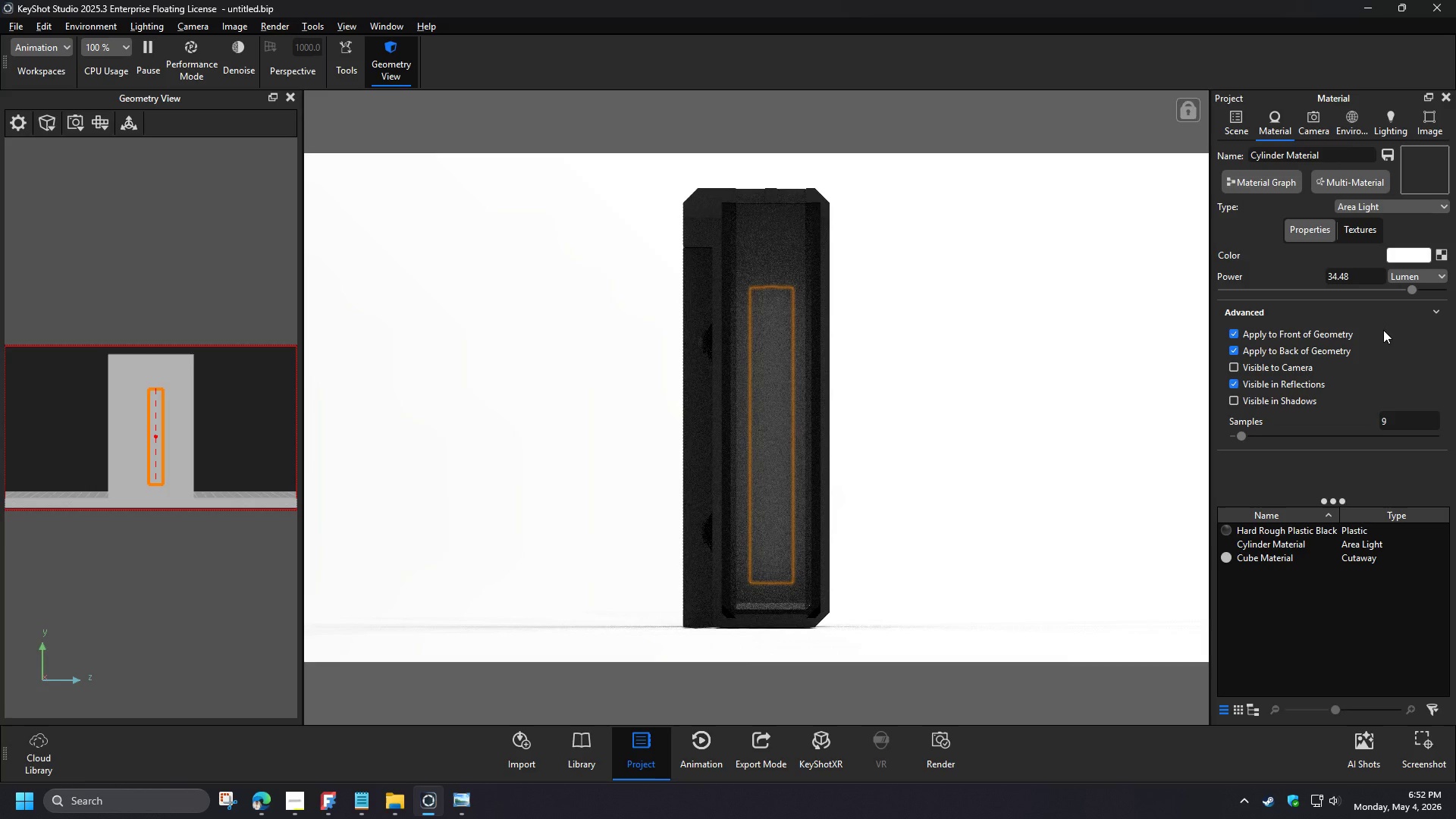 
left_click([1238, 400])
 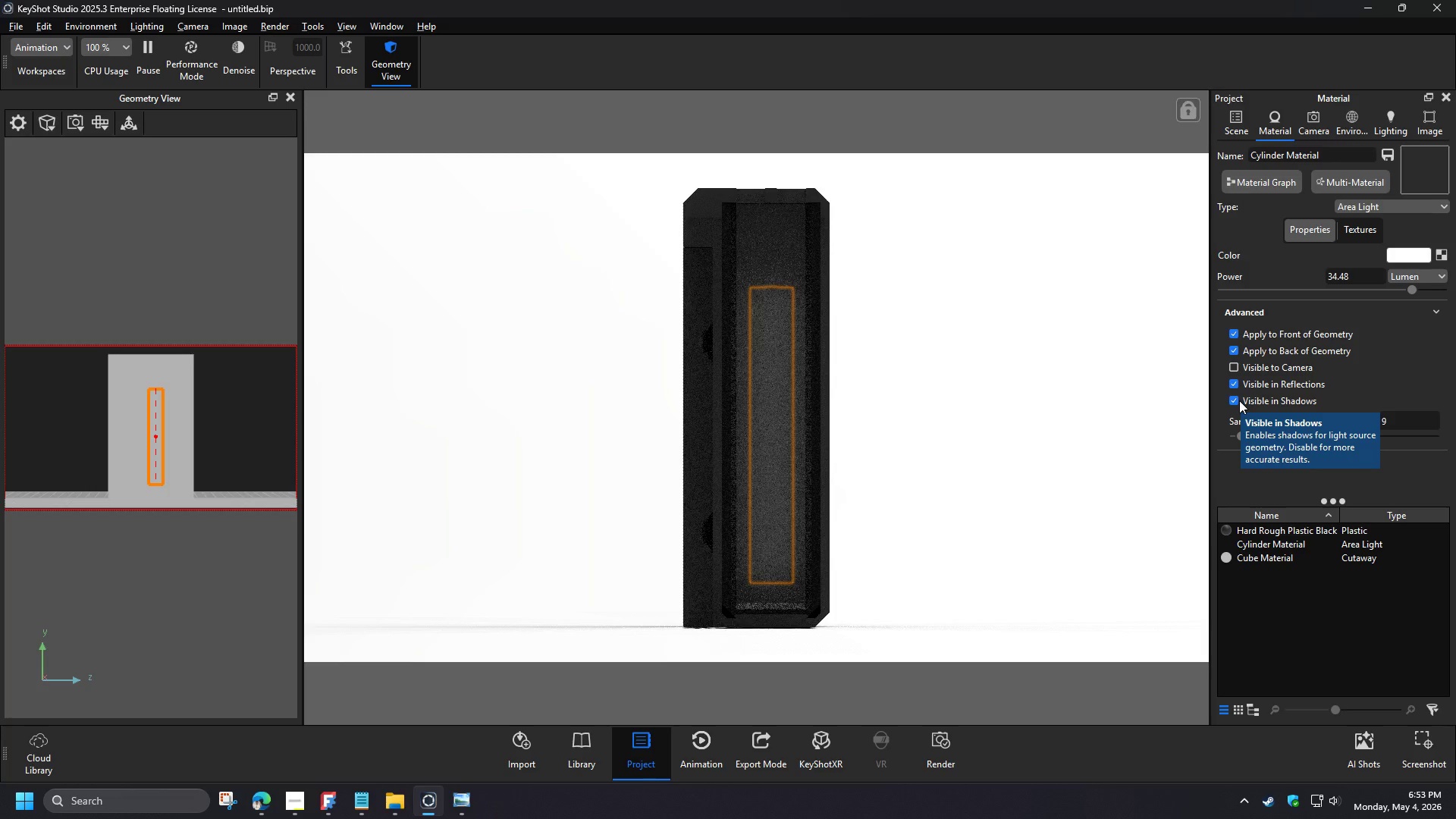 
mouse_move([1393, 289])
 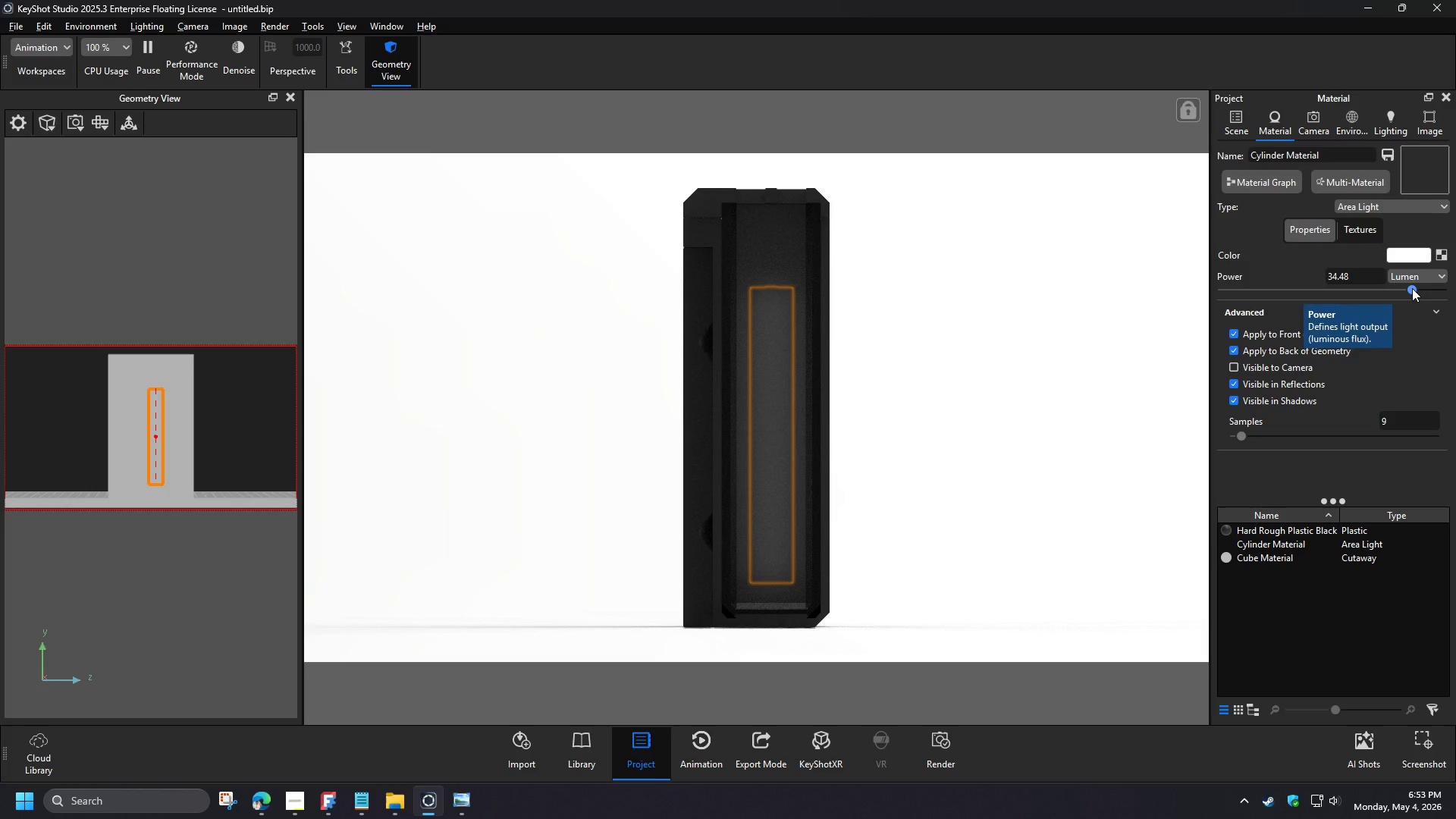 
left_click_drag(start_coordinate=[1362, 277], to_coordinate=[1300, 278])
 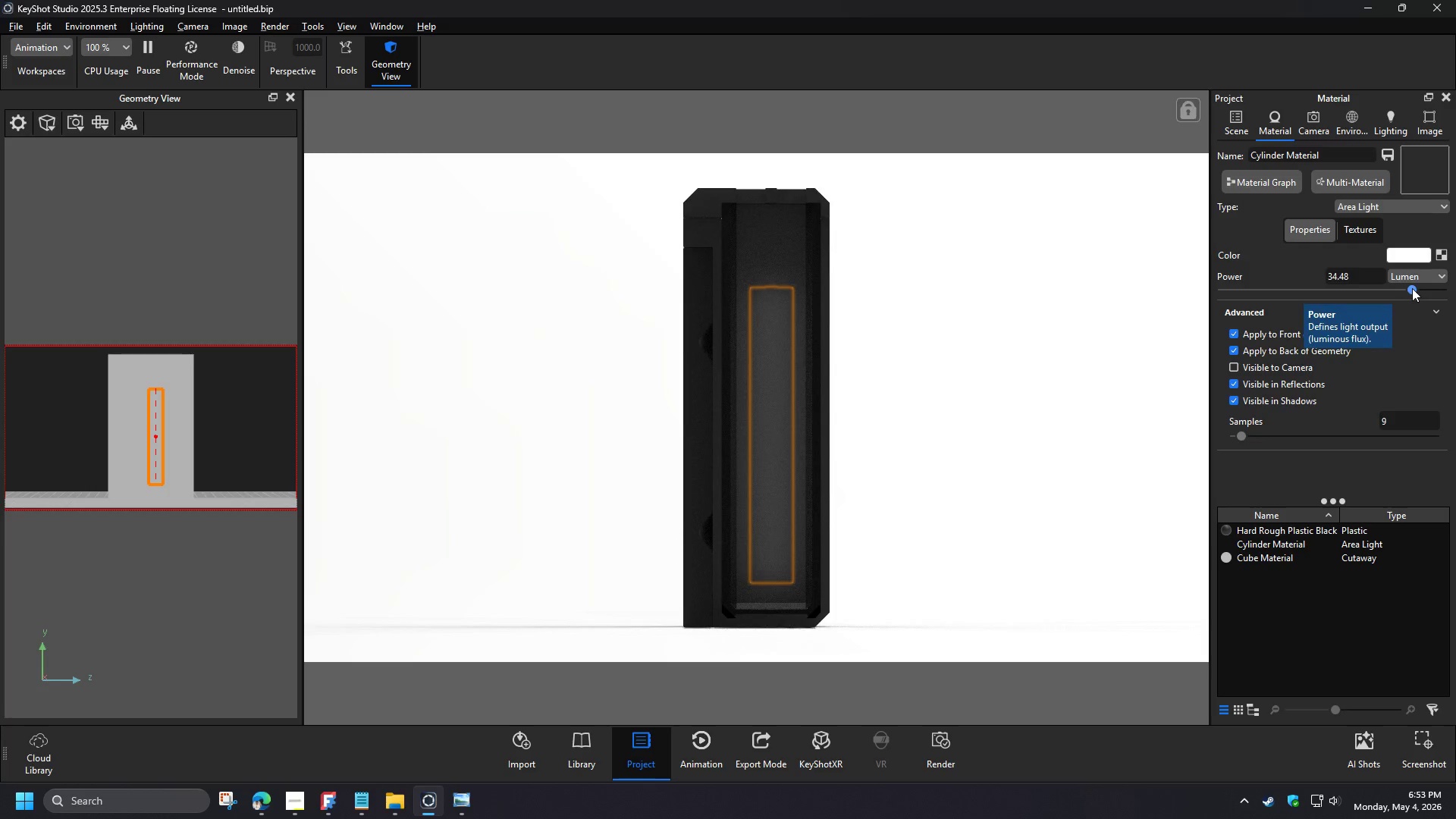 
key(Numpad4)
 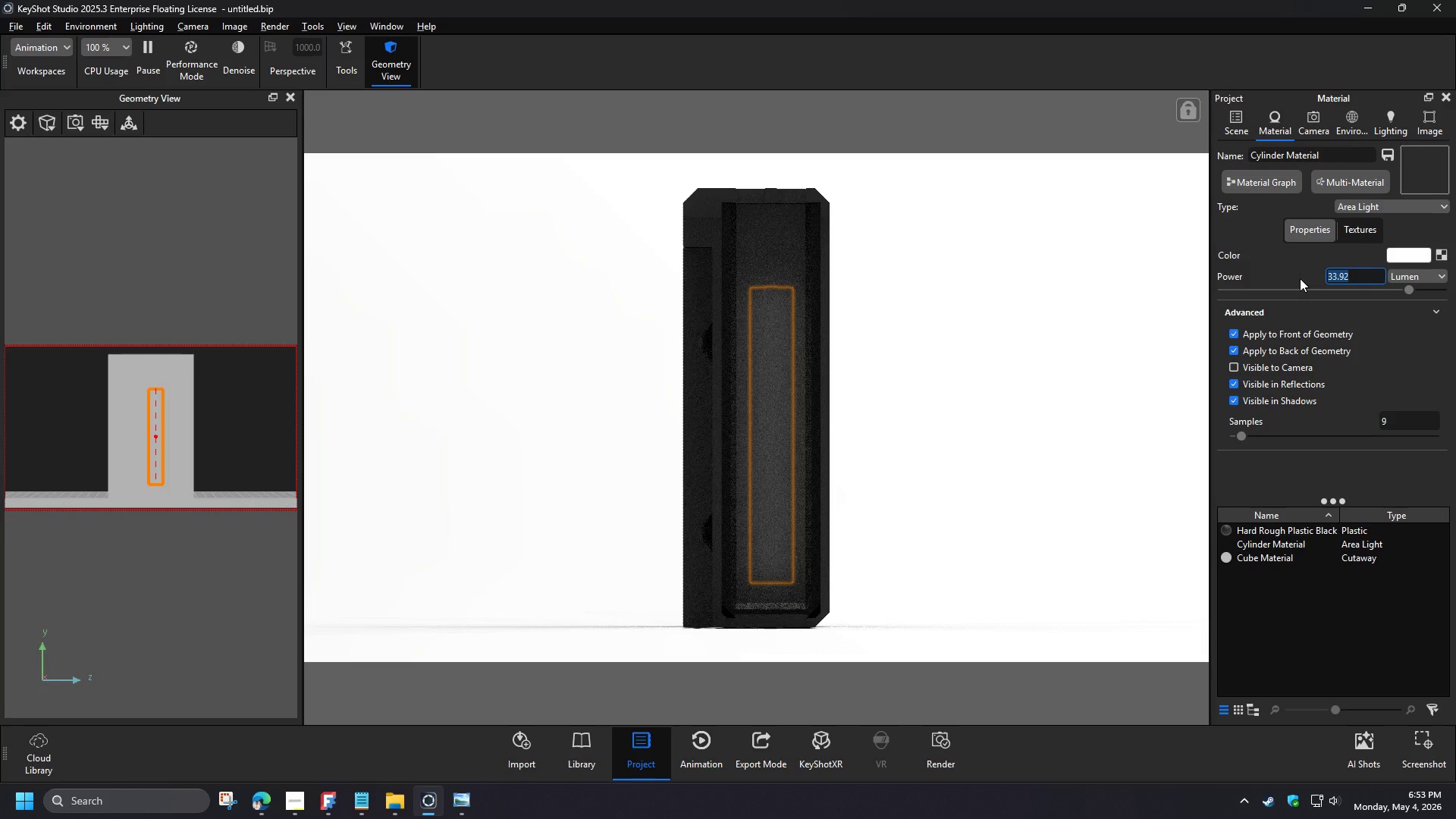 
key(Numpad0)
 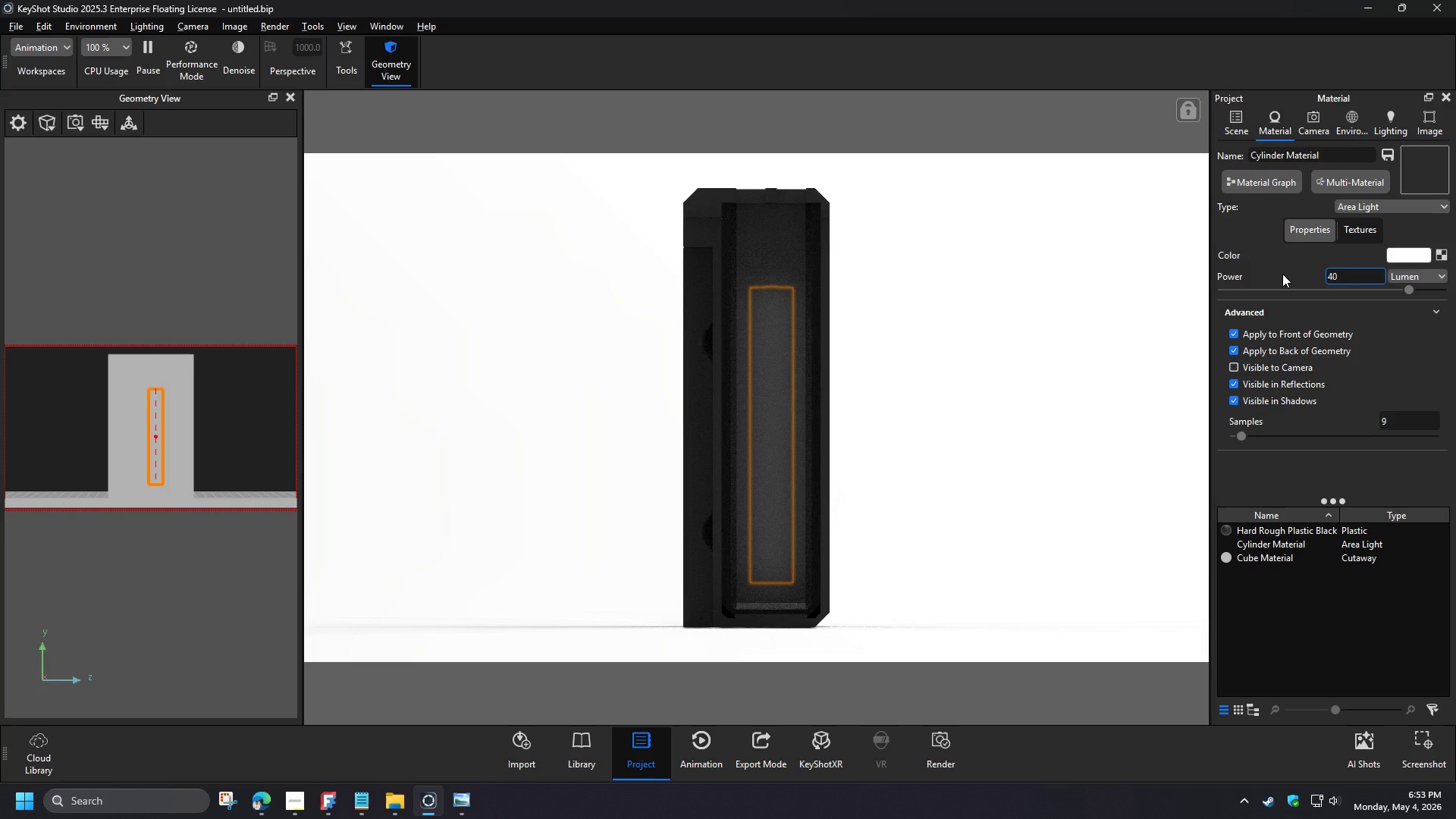 
left_click([1266, 256])
 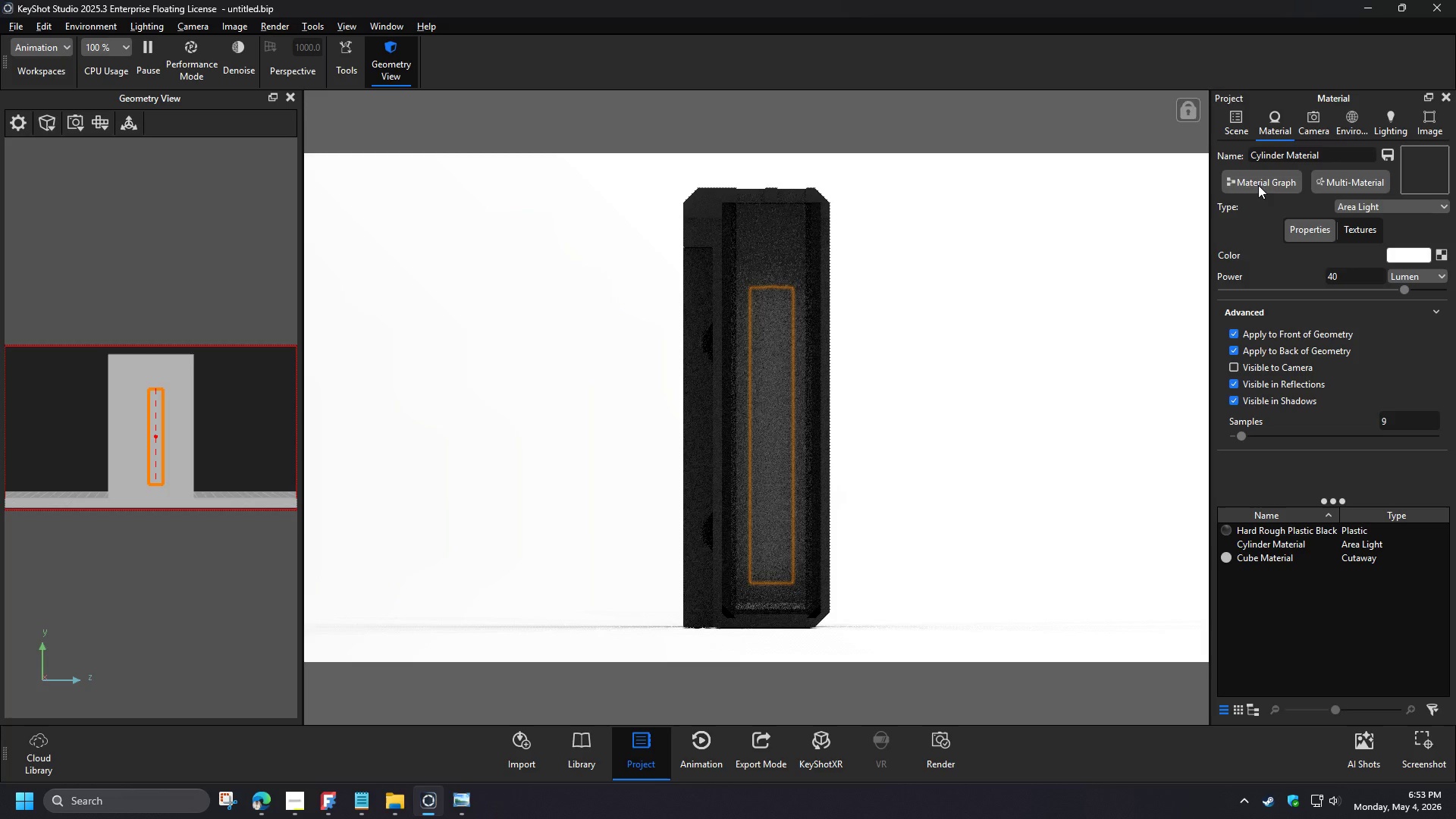 
left_click([1242, 128])
 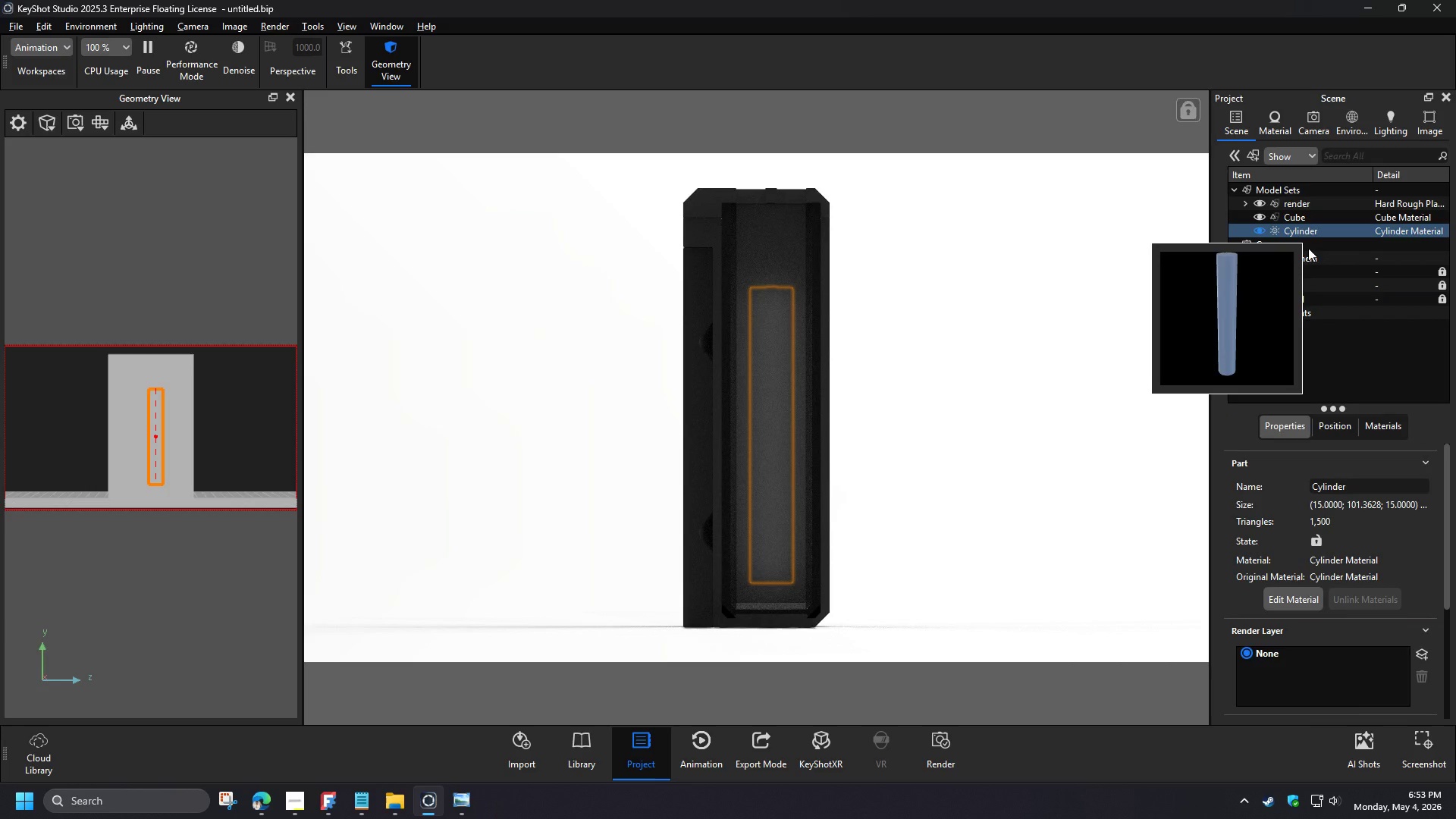 
left_click([1331, 426])
 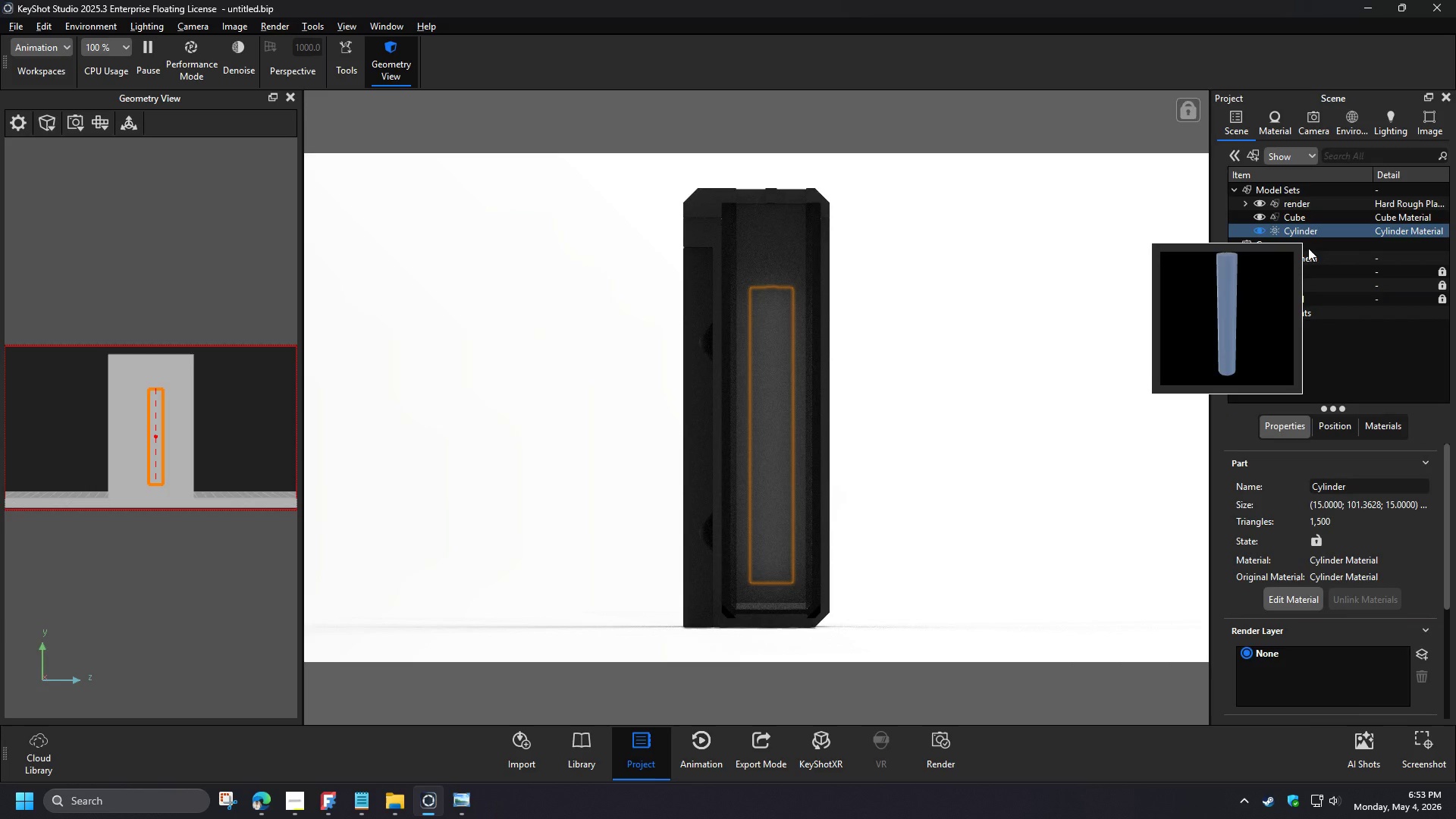 
left_click([1334, 460])
 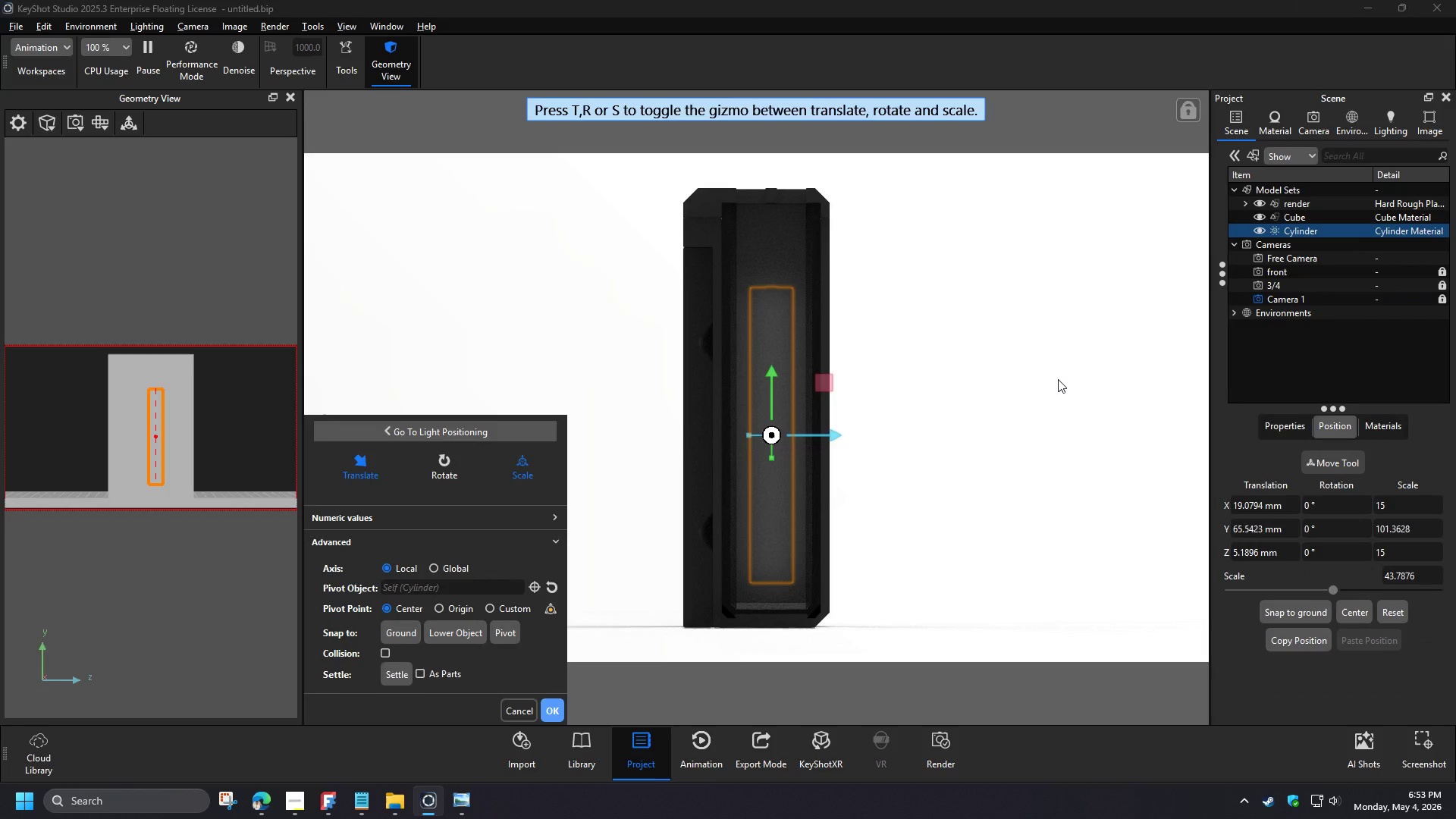 
left_click_drag(start_coordinate=[773, 457], to_coordinate=[772, 495])
 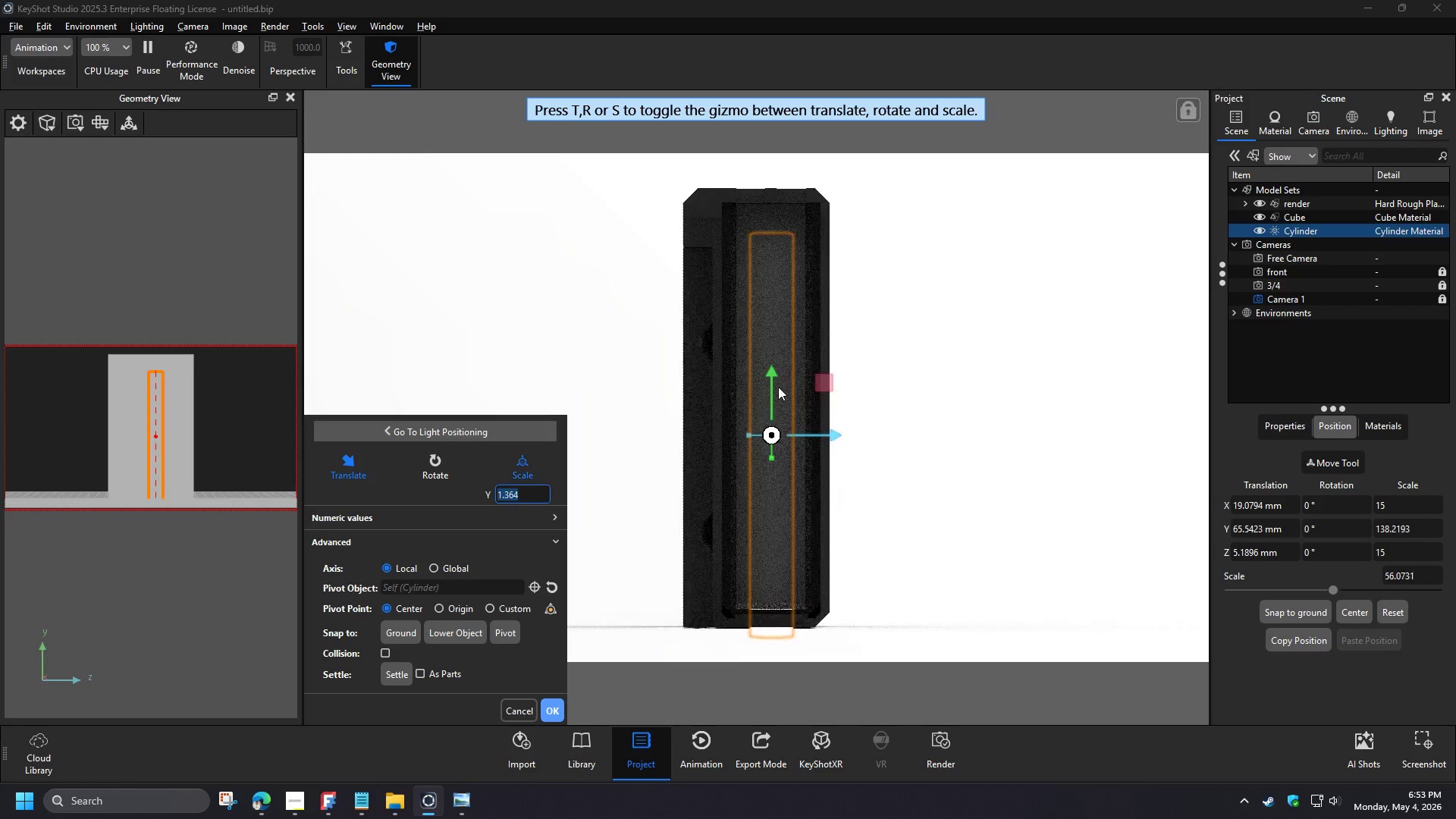 
left_click_drag(start_coordinate=[770, 375], to_coordinate=[769, 343])
 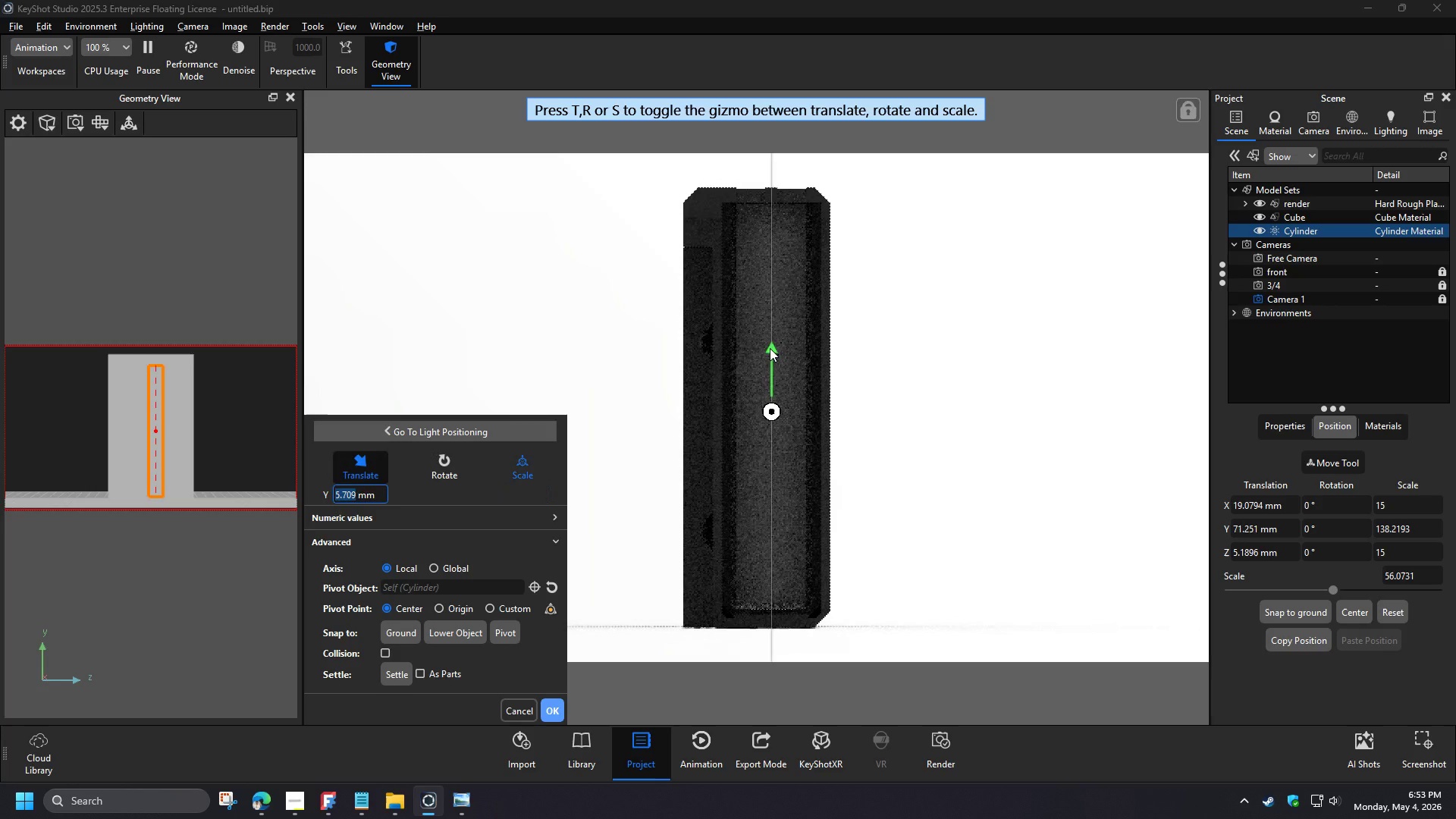 
left_click_drag(start_coordinate=[772, 425], to_coordinate=[771, 420])
 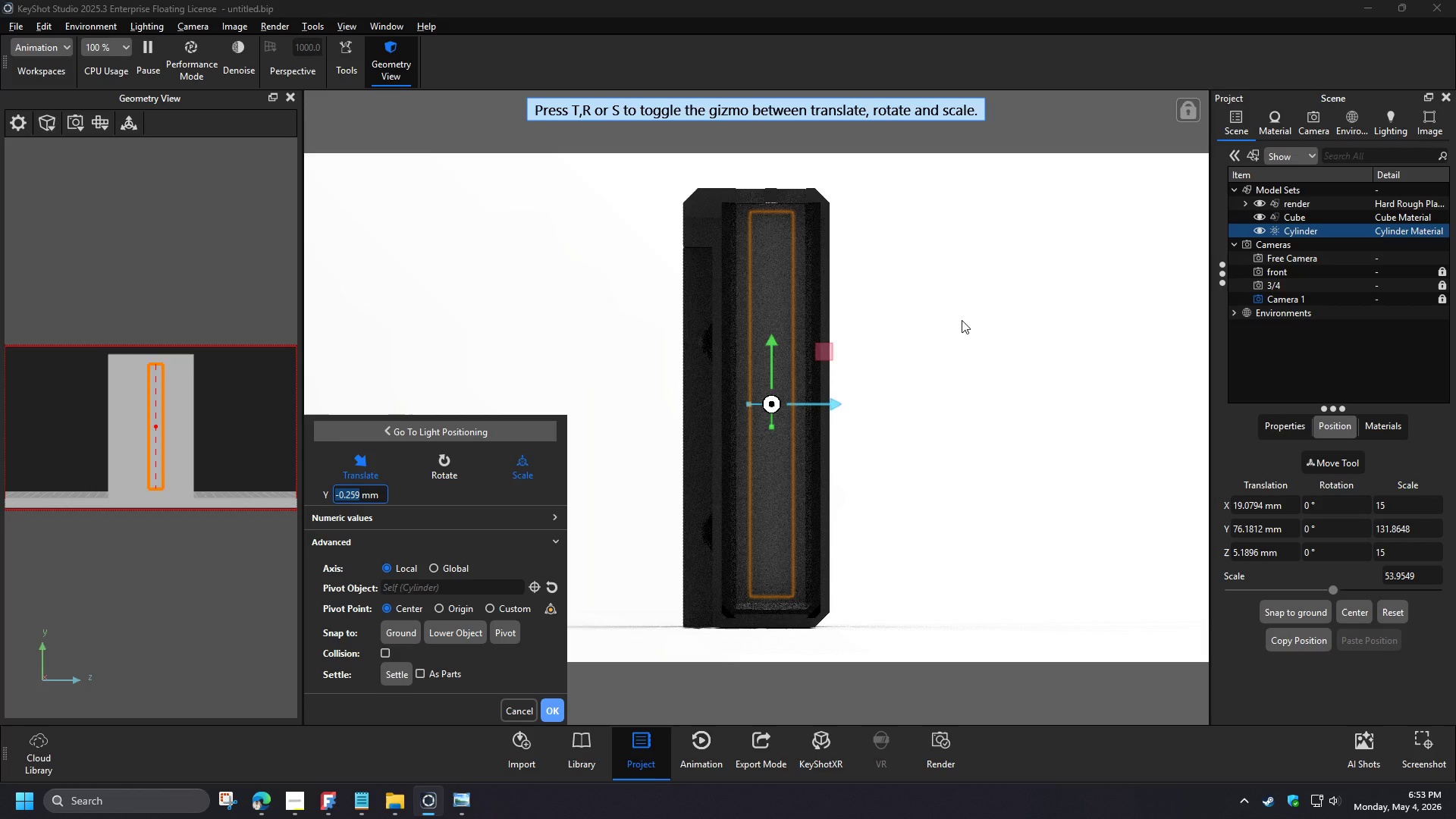 
wait(5.83)
 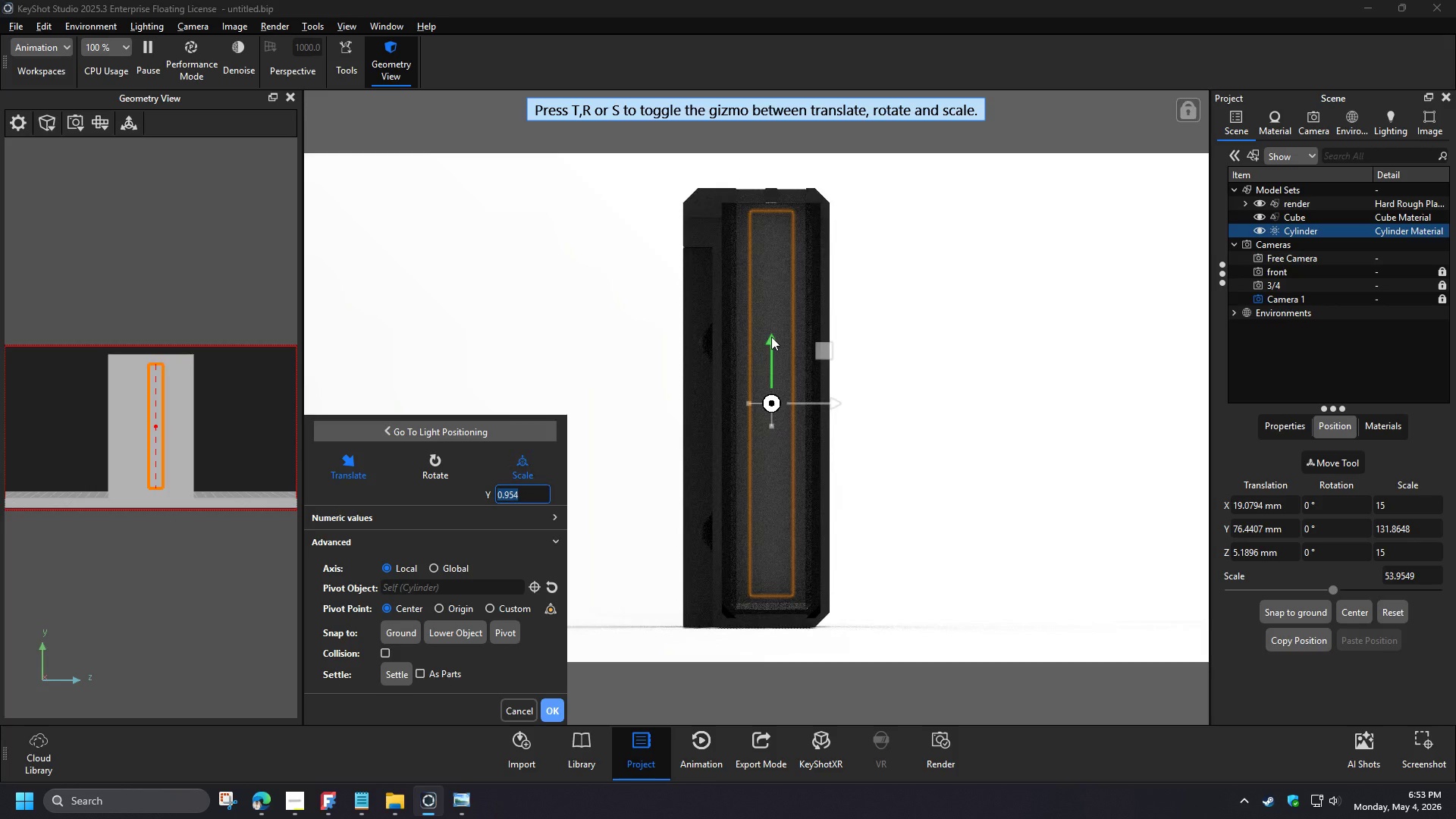 
left_click([555, 709])
 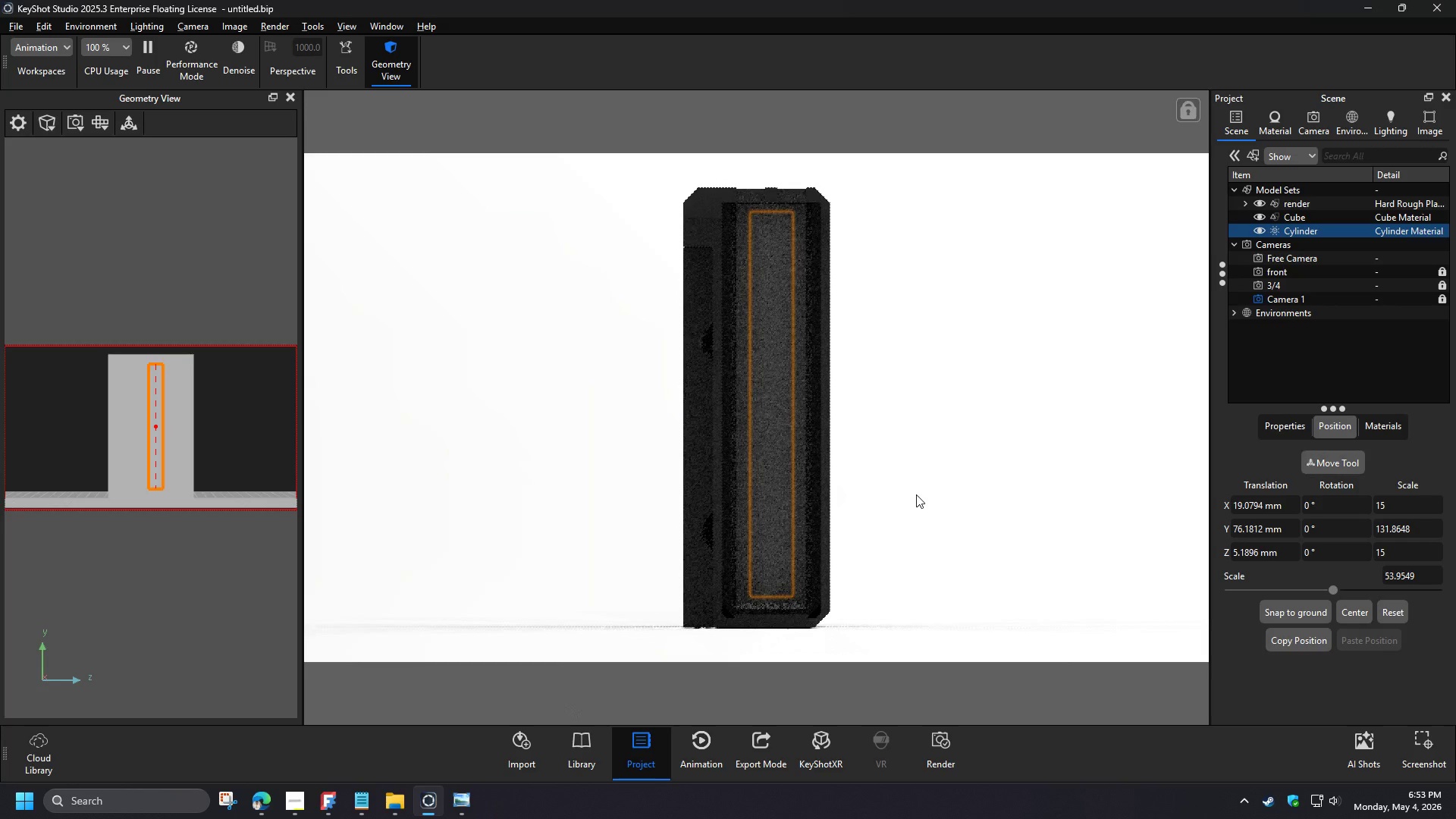 
left_click([940, 453])
 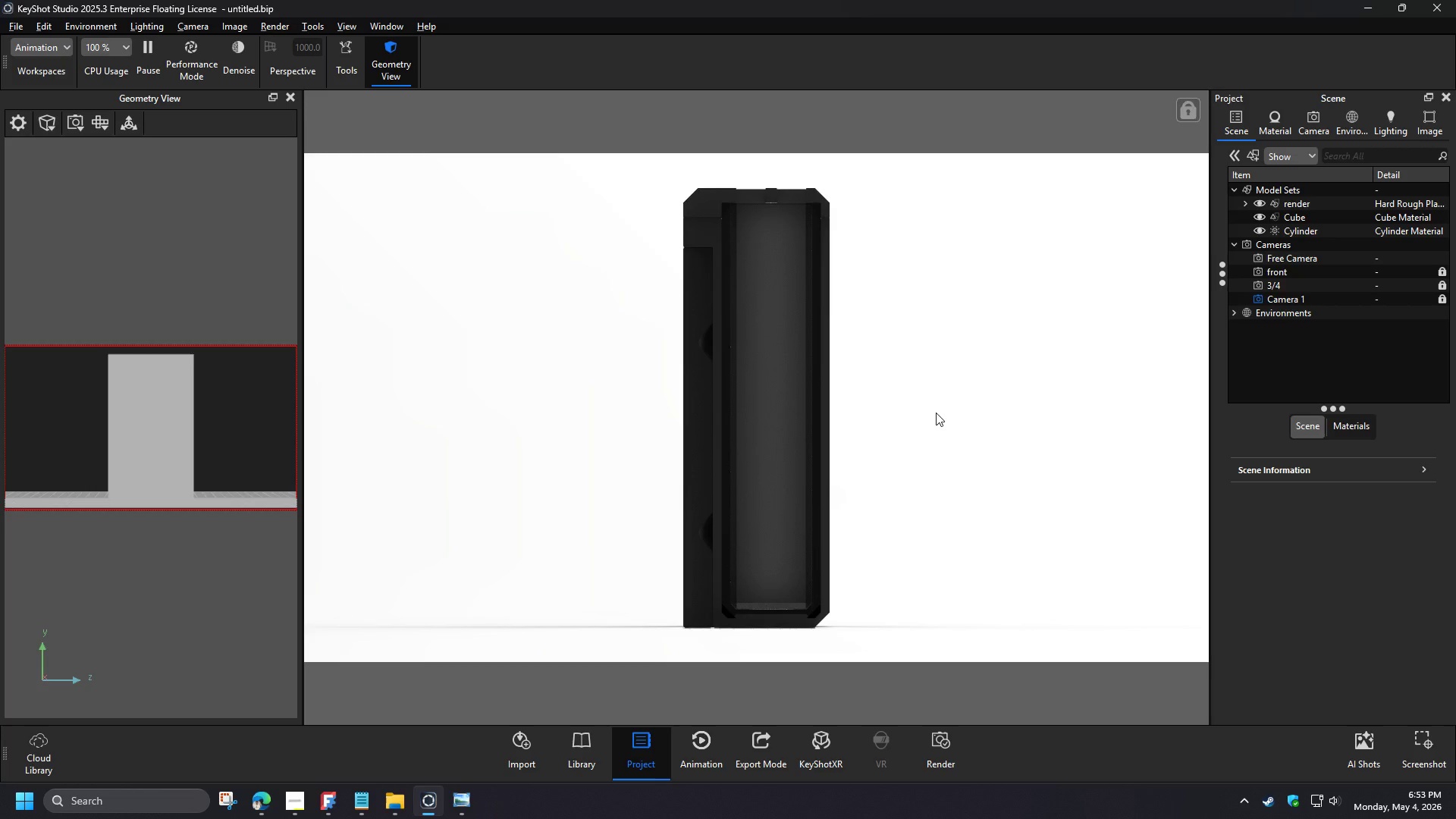 
wait(24.84)
 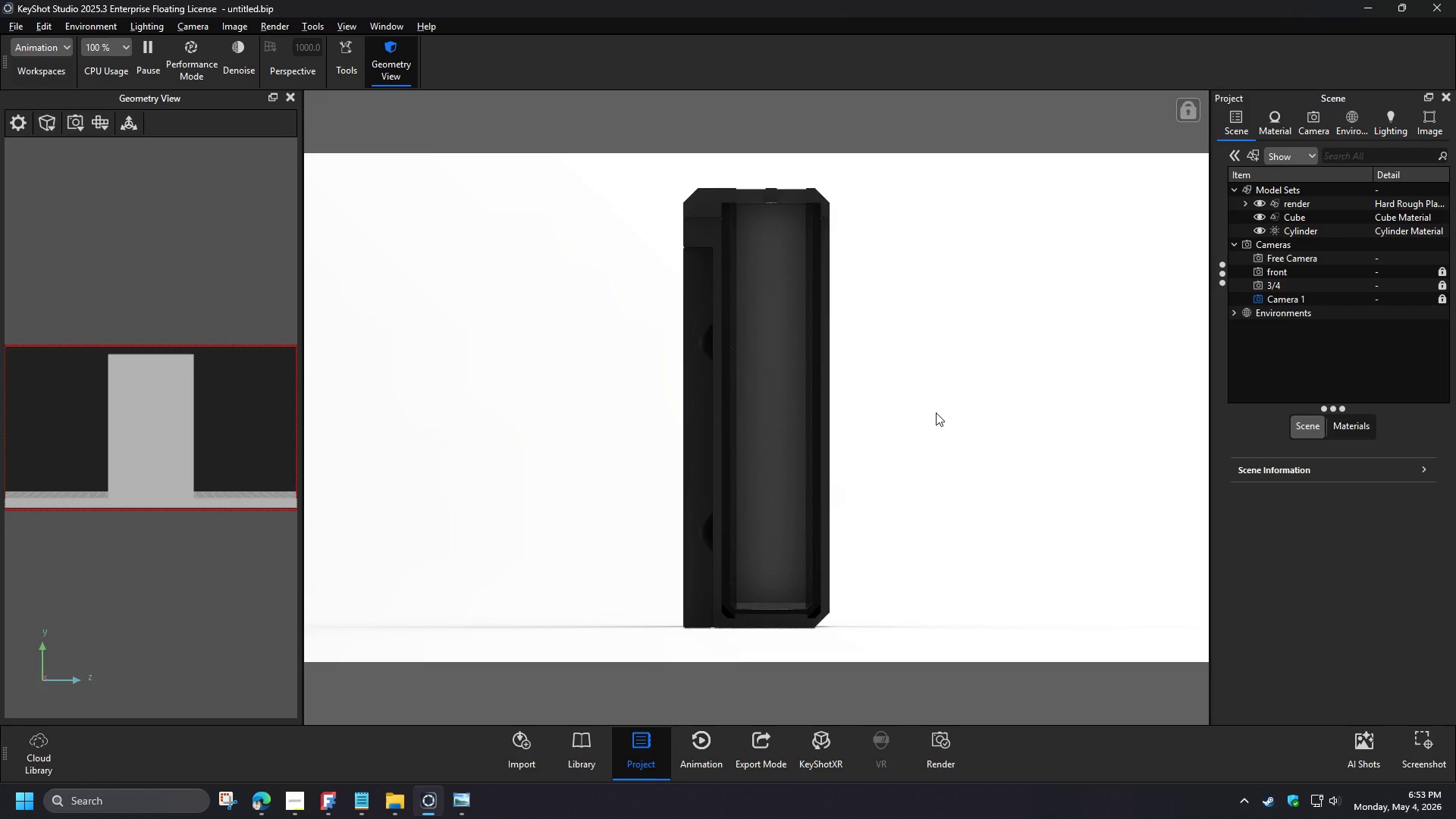 
left_click([297, 814])